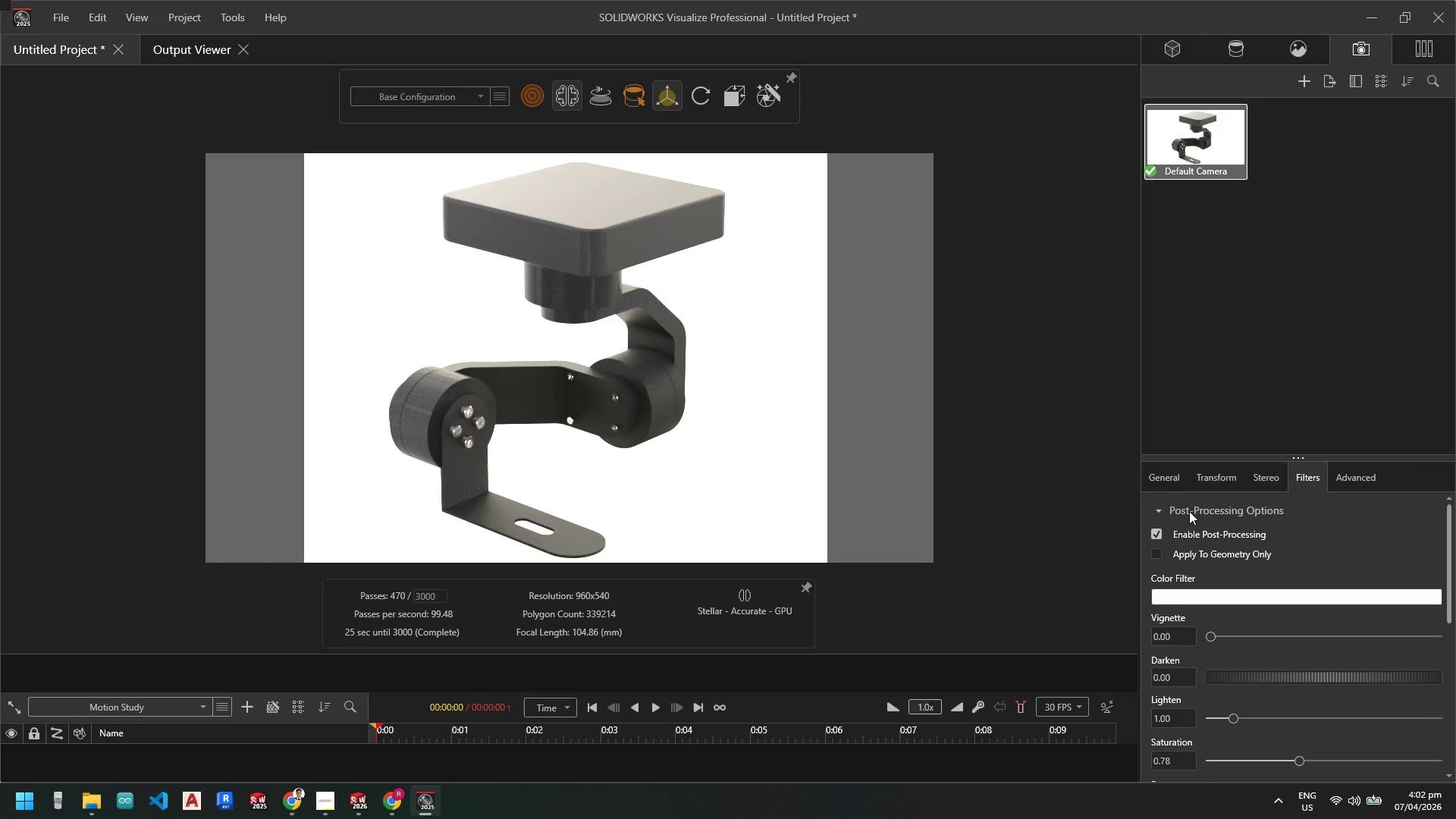 
left_click([1175, 479])
 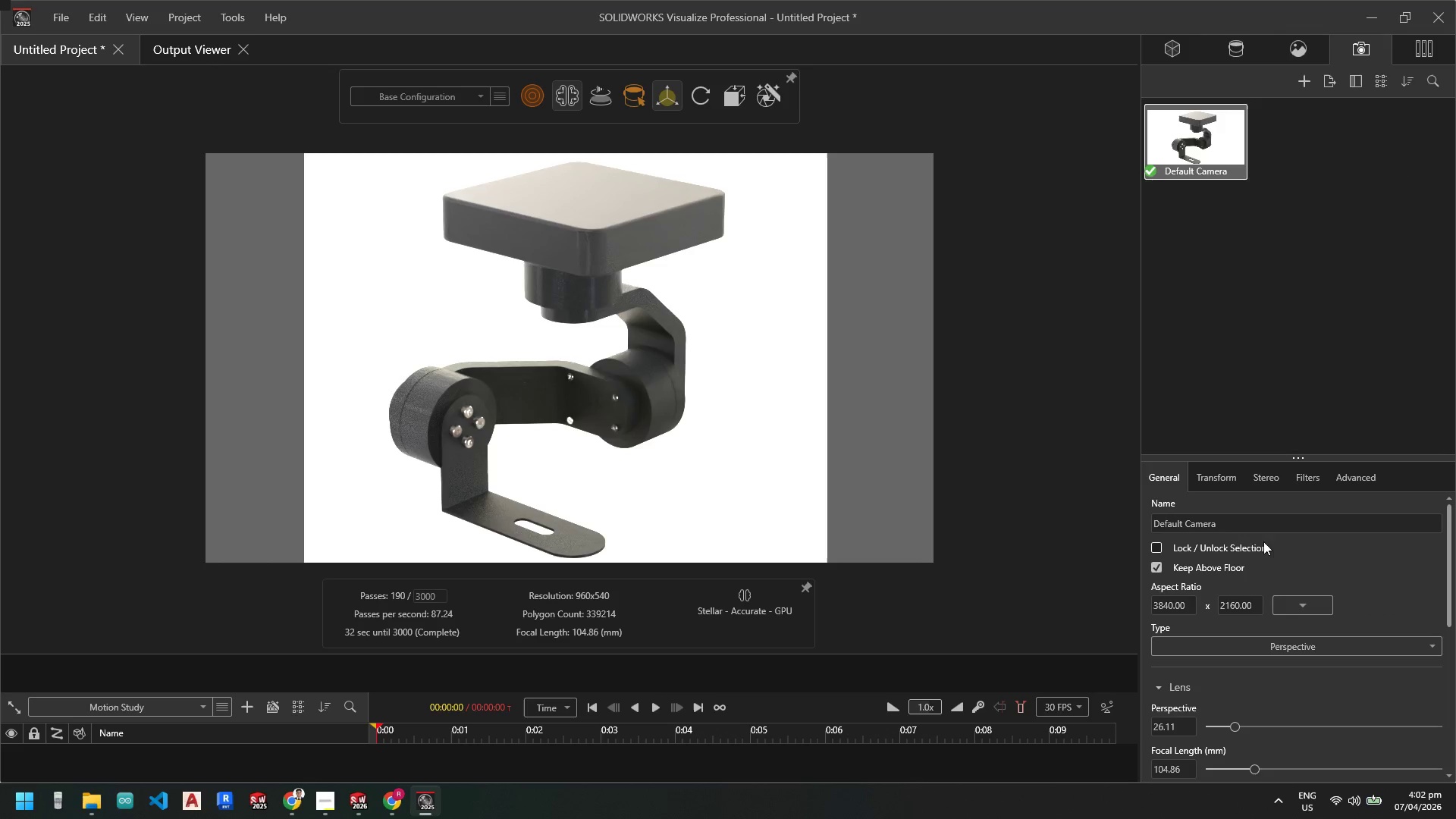 
wait(5.23)
 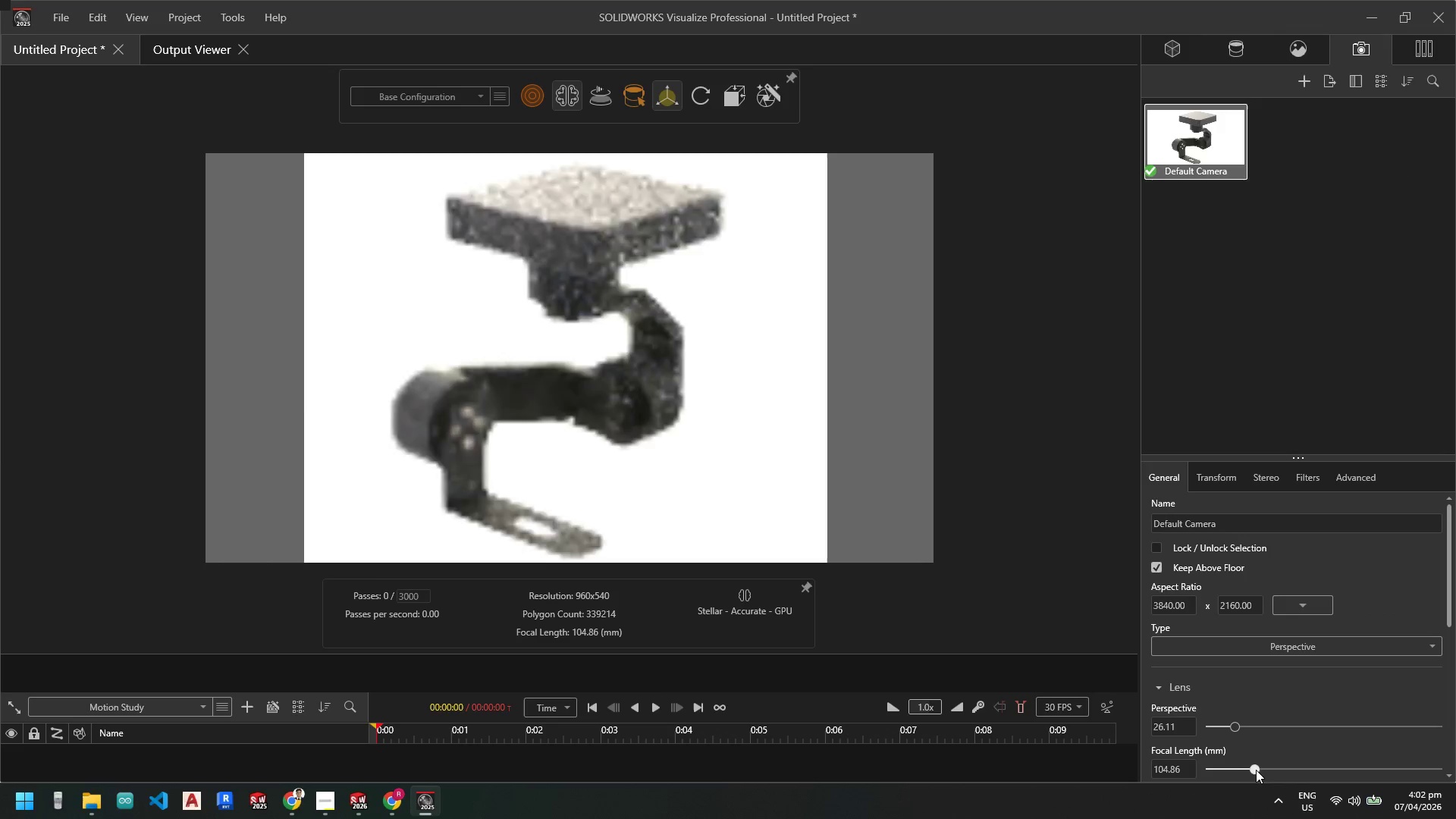 
scroll: coordinate [1348, 558], scroll_direction: down, amount: 2.0
 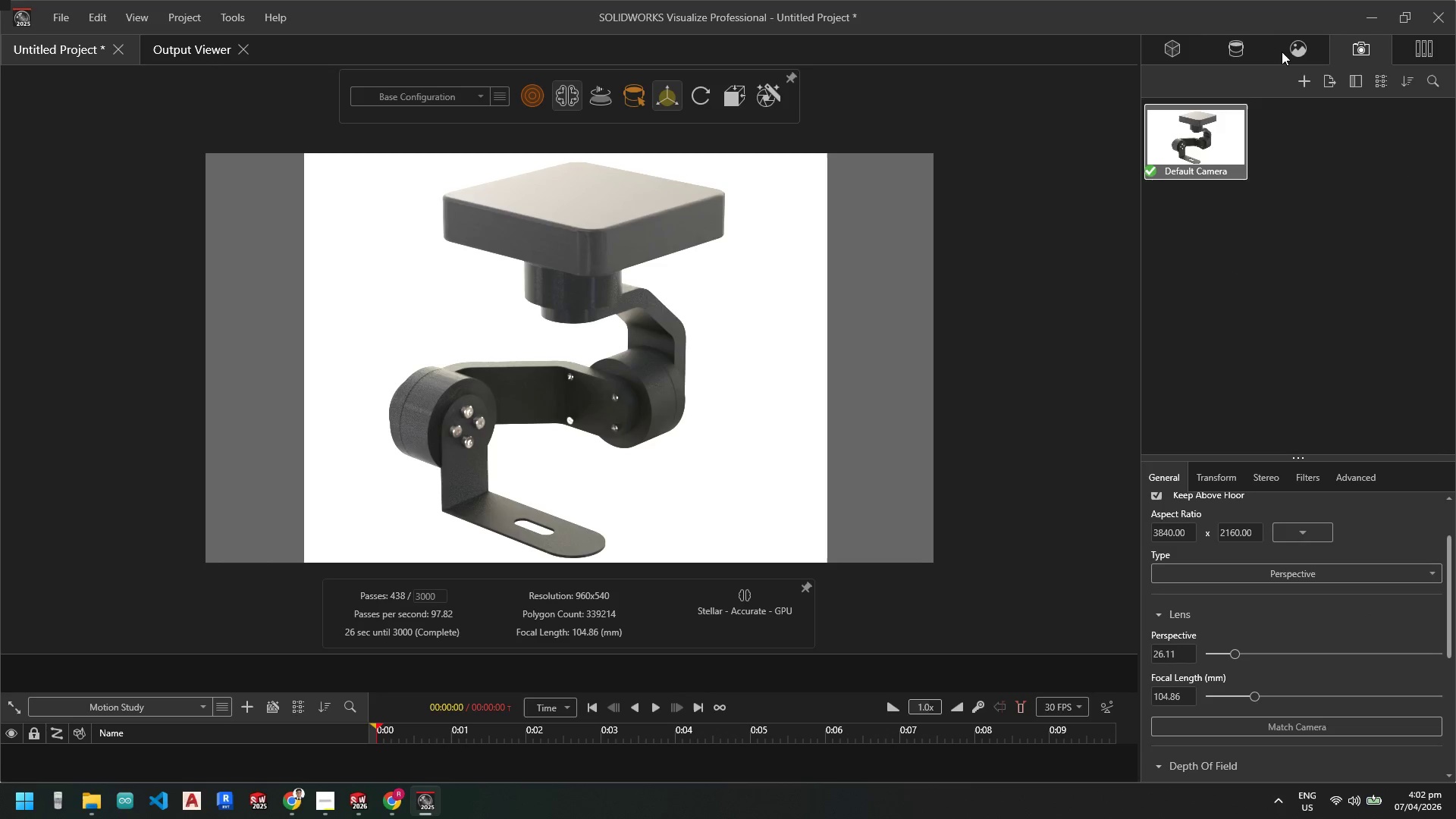 
left_click([1288, 51])
 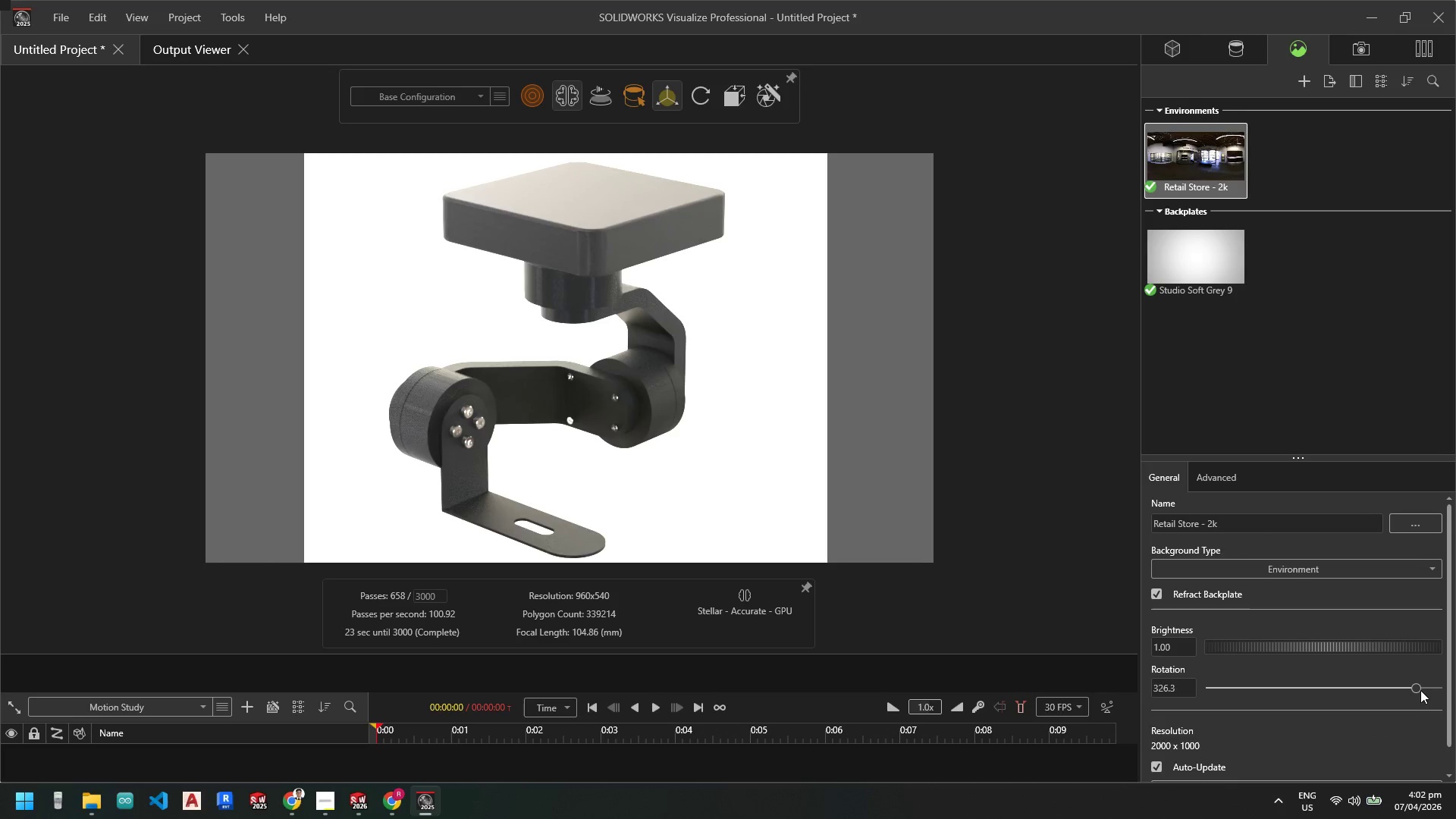 
left_click_drag(start_coordinate=[1417, 687], to_coordinate=[1325, 688])
 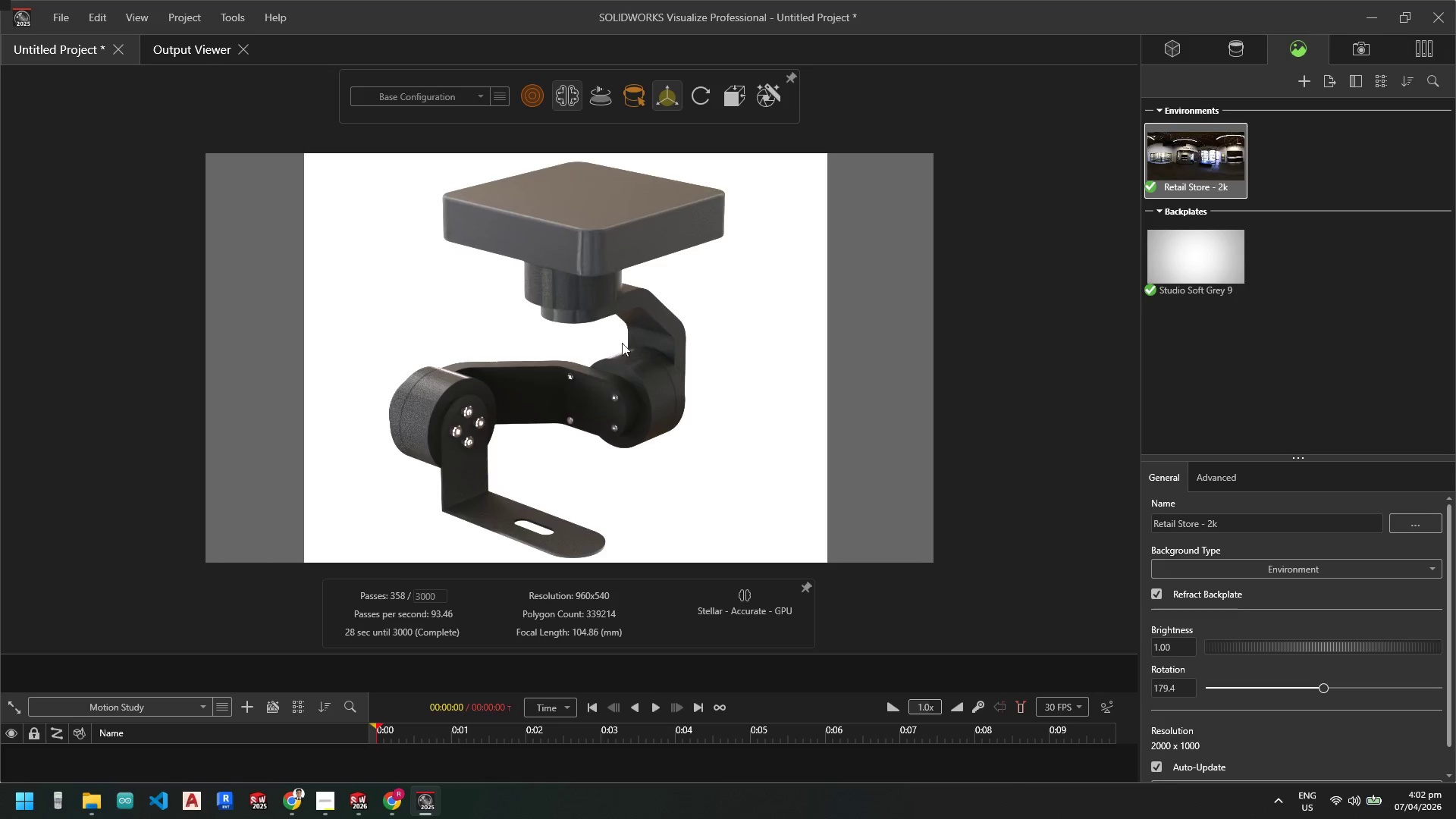 
wait(8.72)
 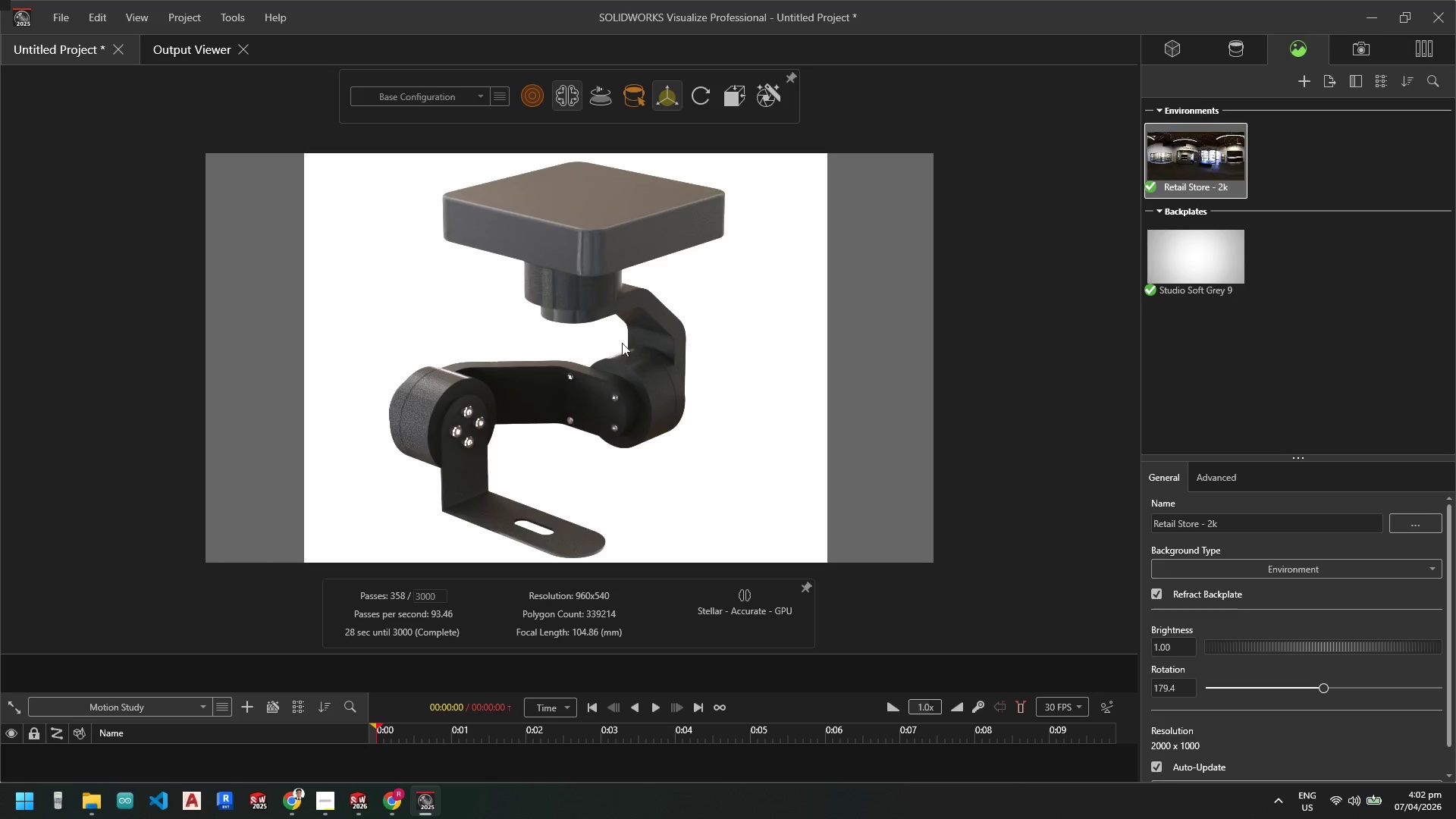 
middle_click([610, 355])
 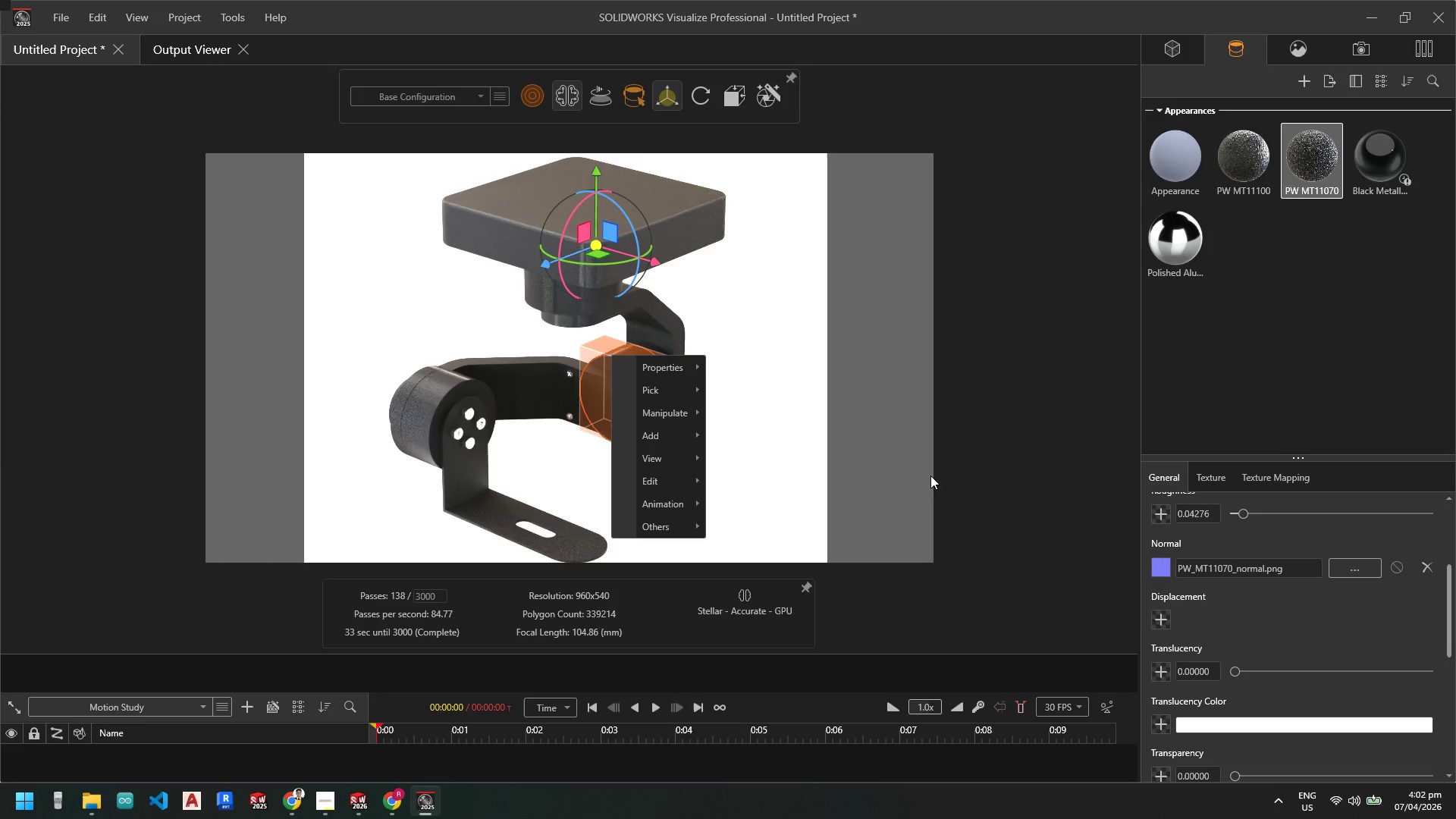 
left_click([992, 471])
 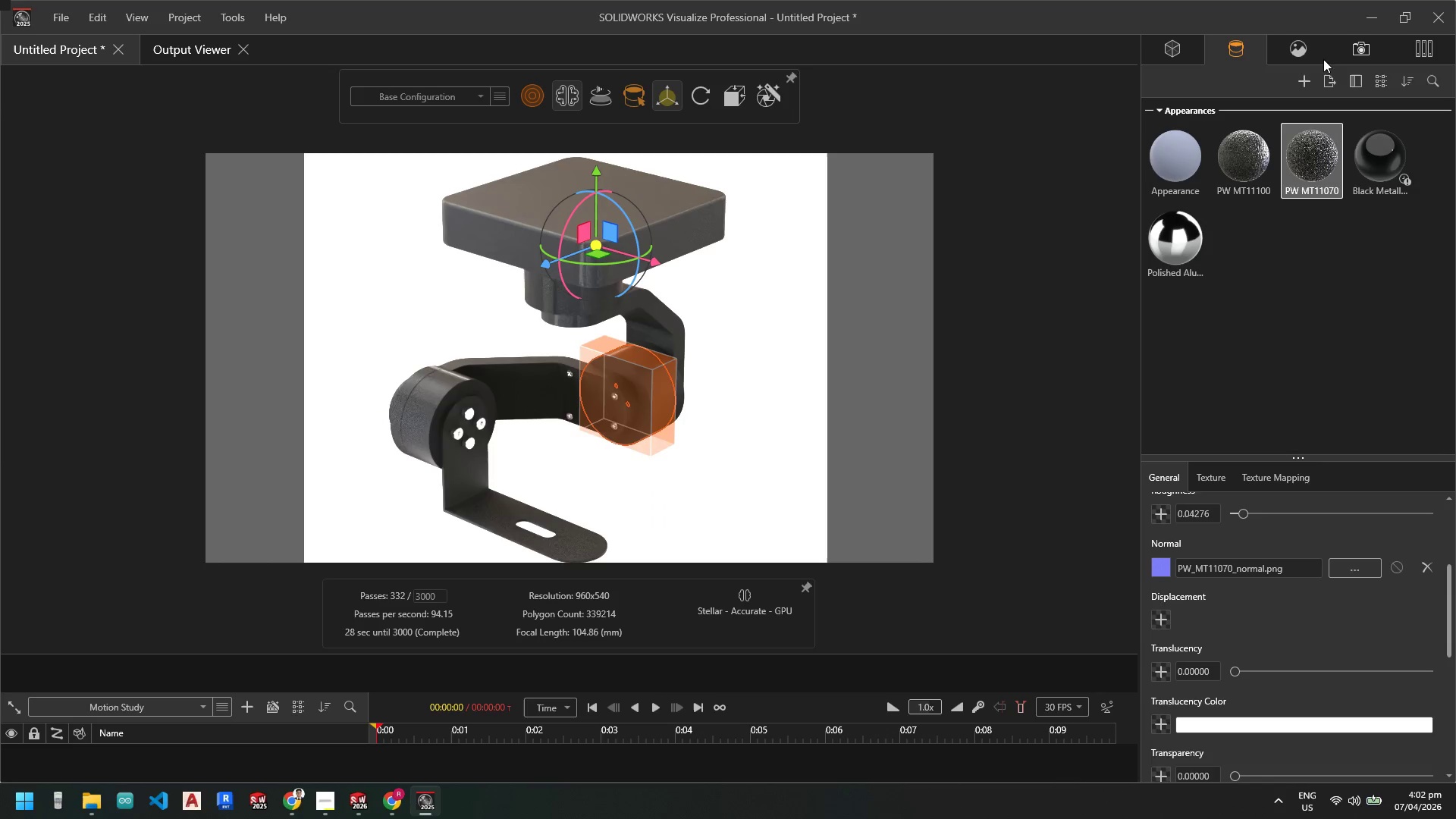 
double_click([1043, 250])
 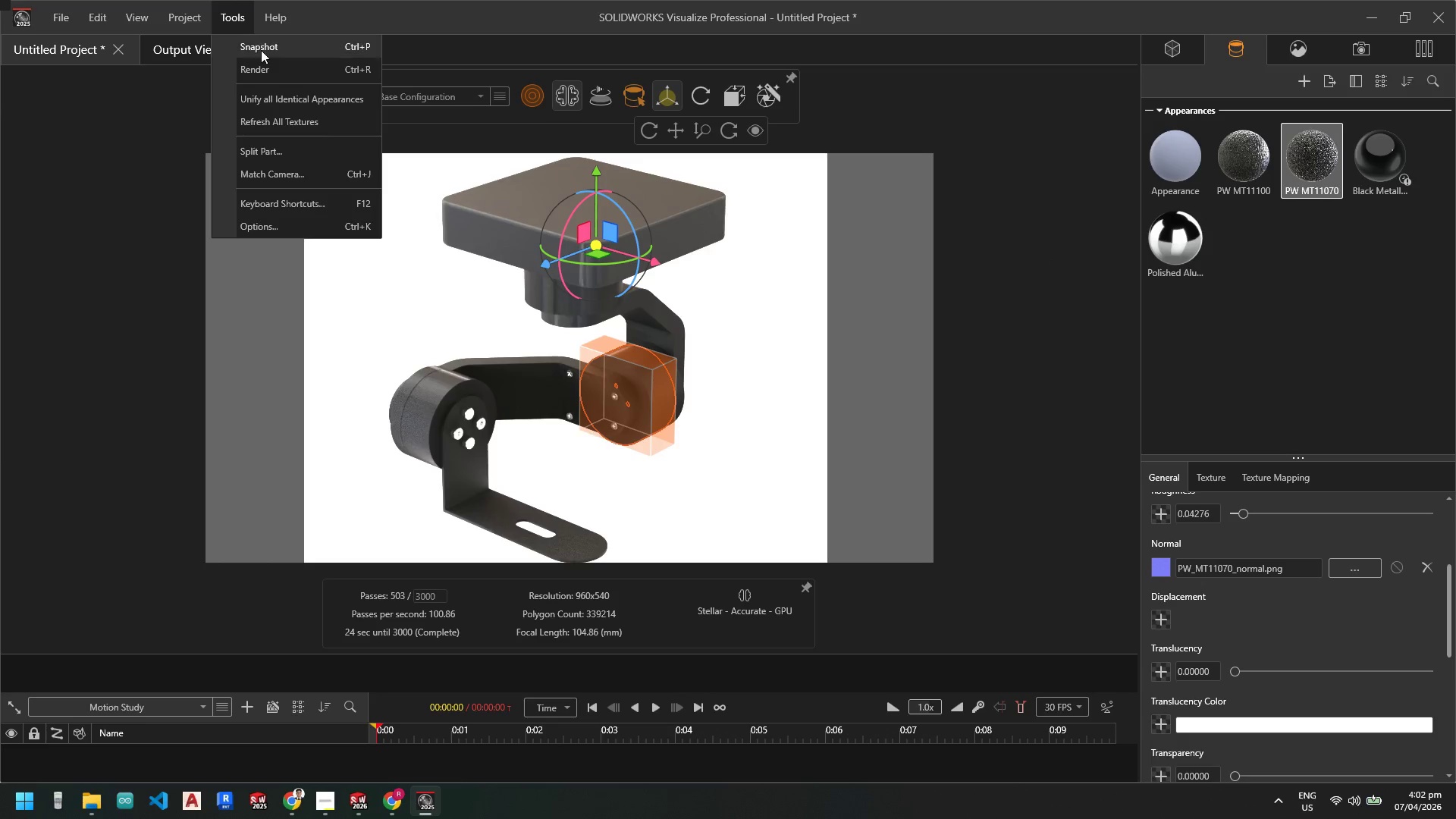 
left_click([258, 65])
 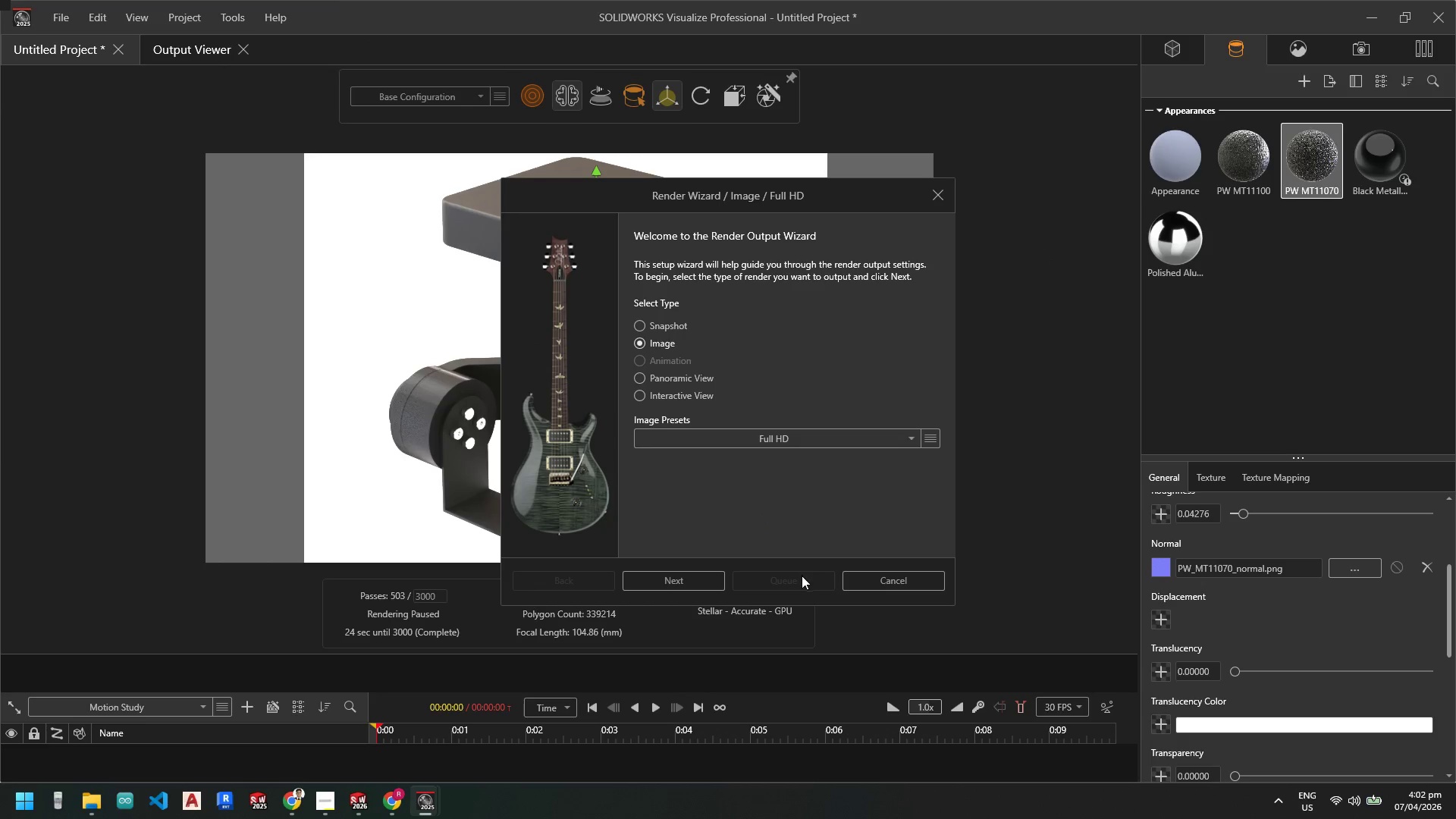 
double_click([663, 579])
 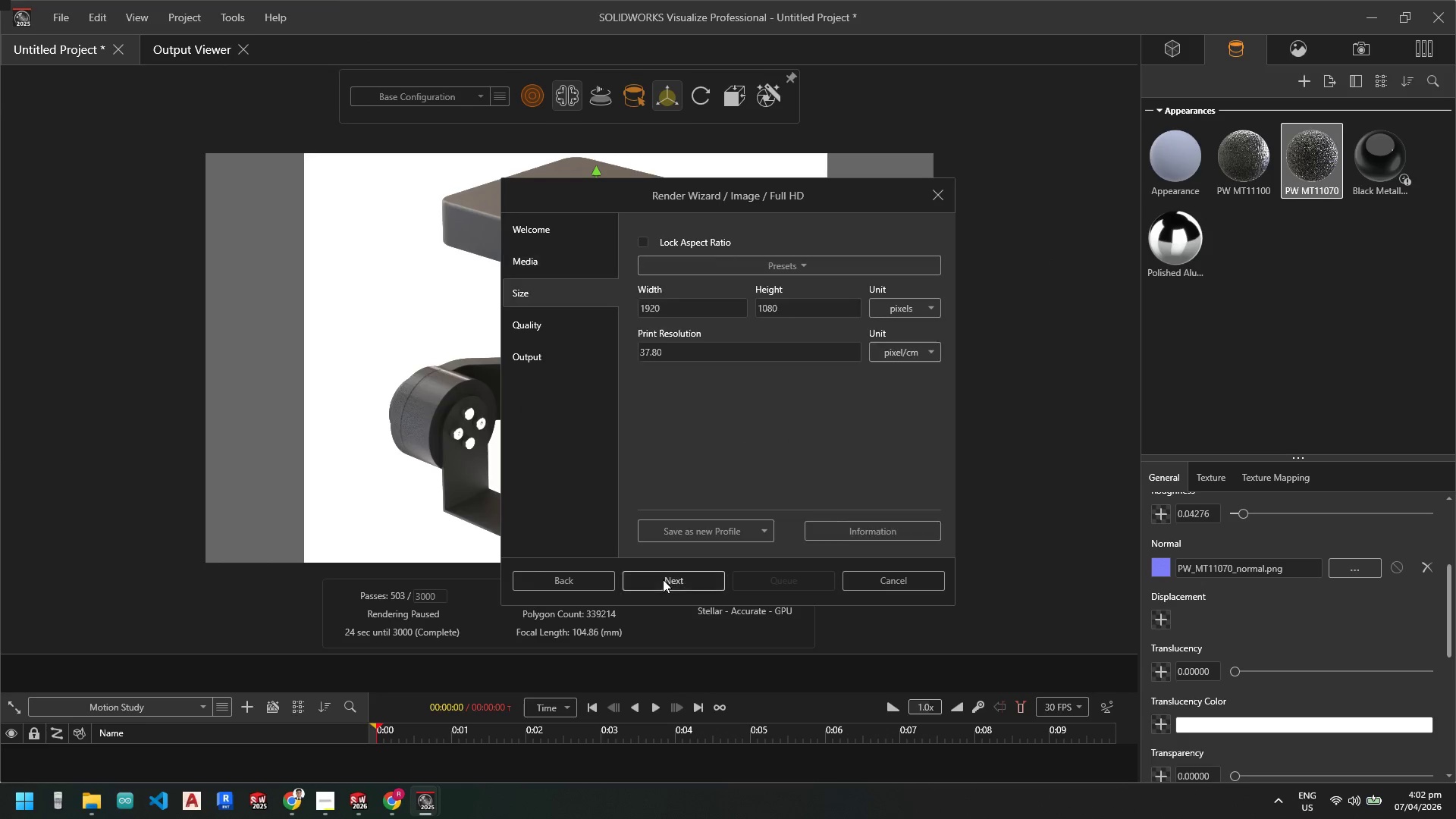 
triple_click([663, 579])
 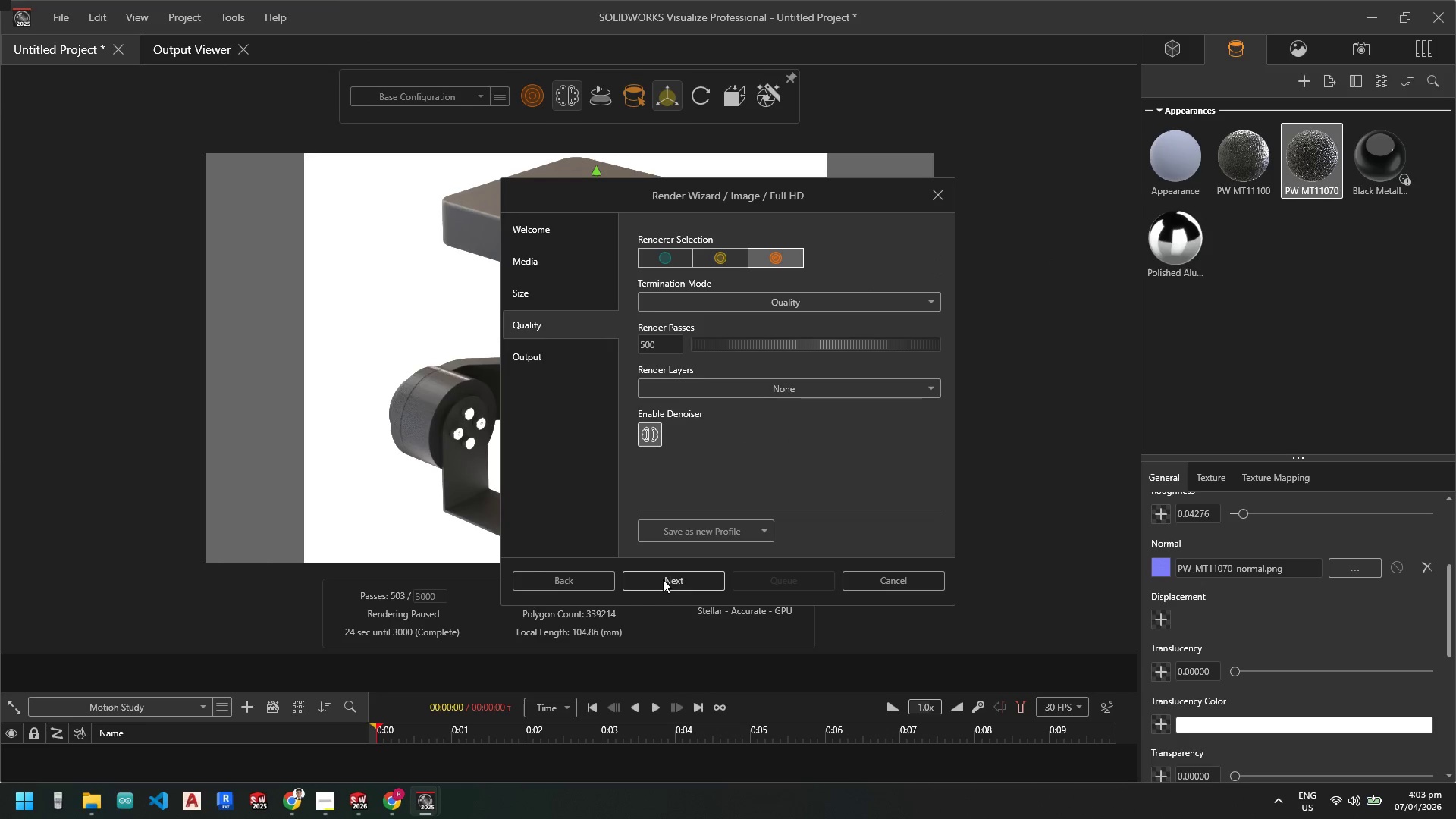 
triple_click([663, 579])
 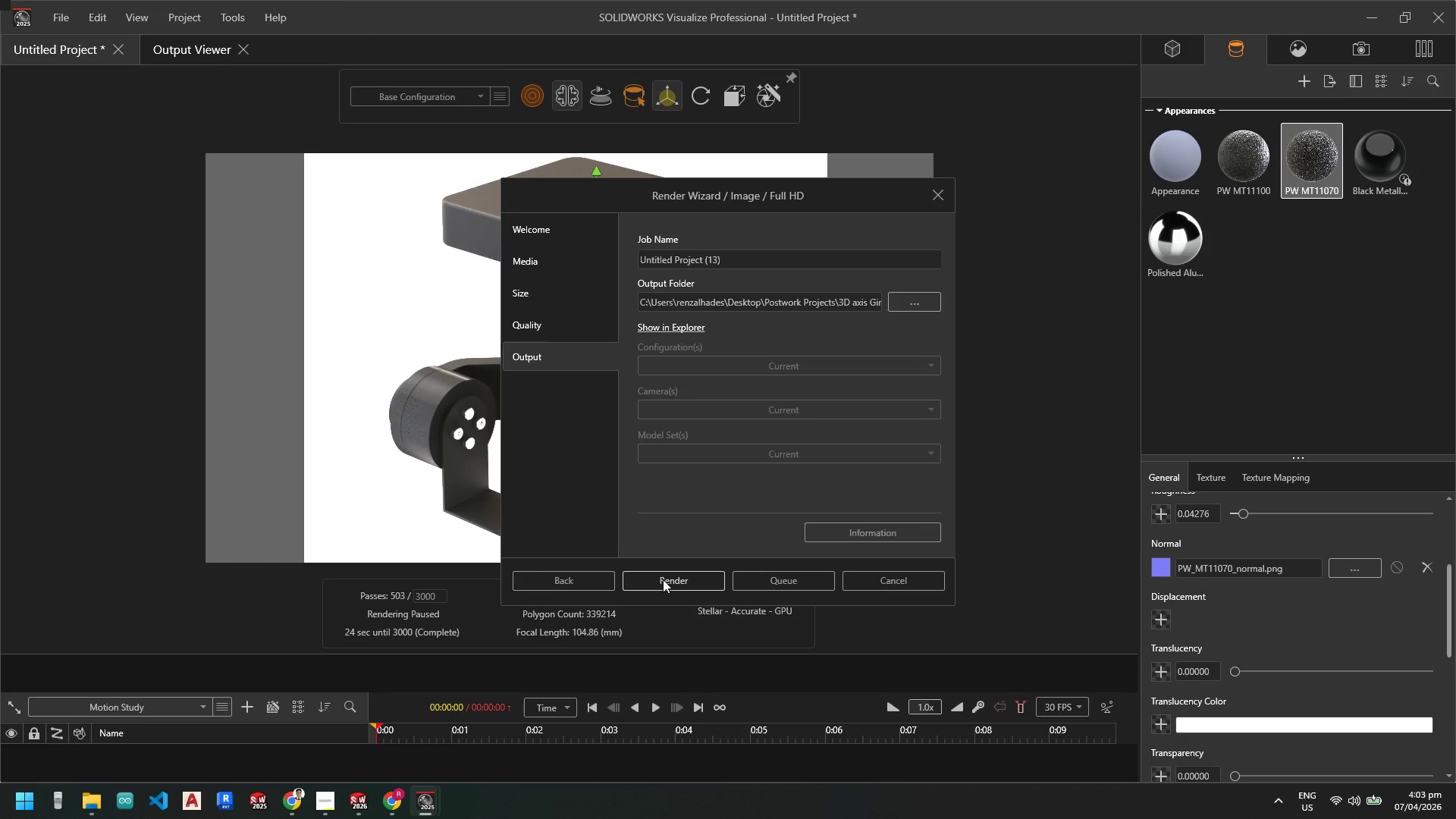 
left_click([663, 579])
 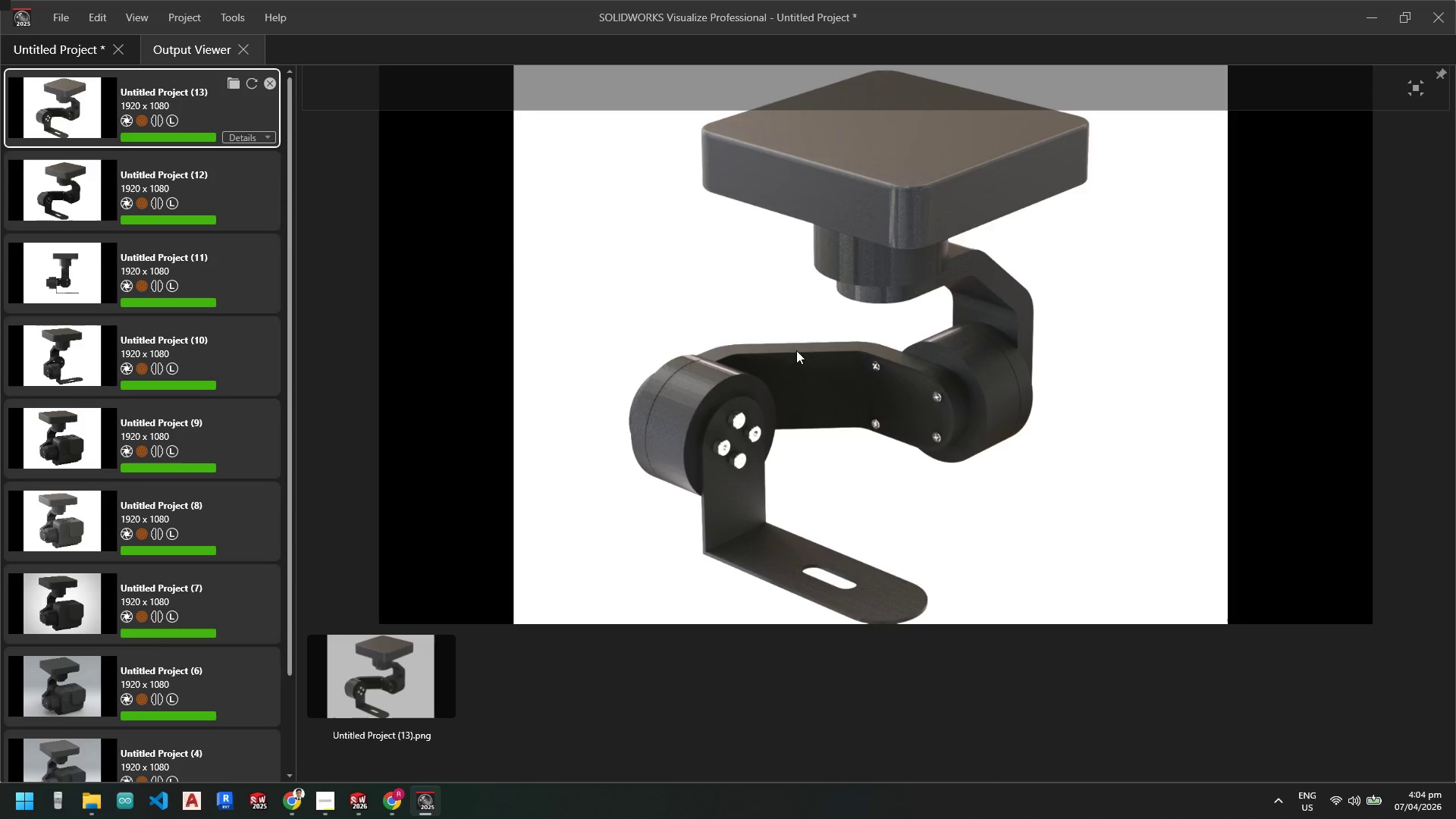 
wait(72.38)
 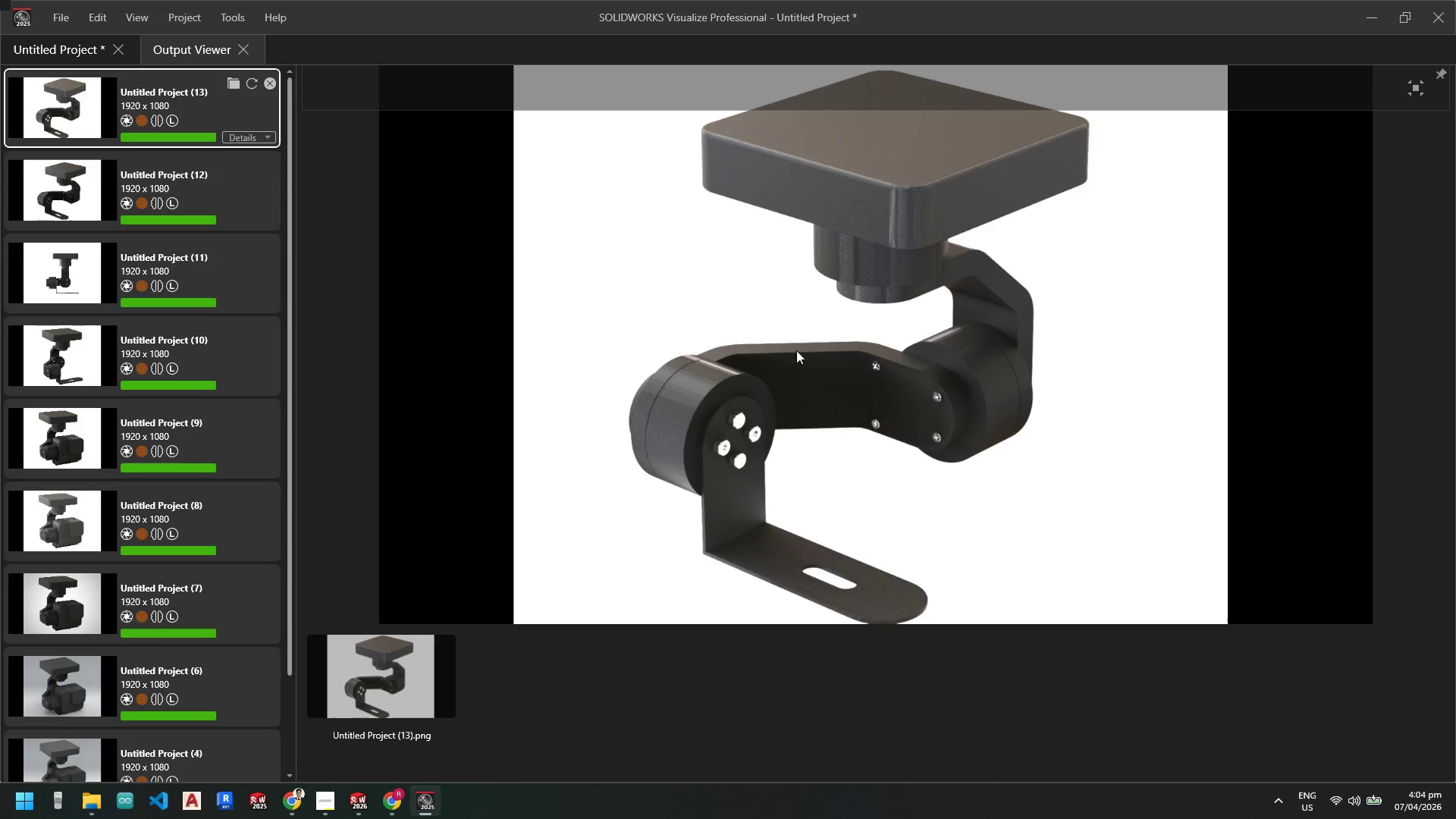 
double_click([262, 172])
 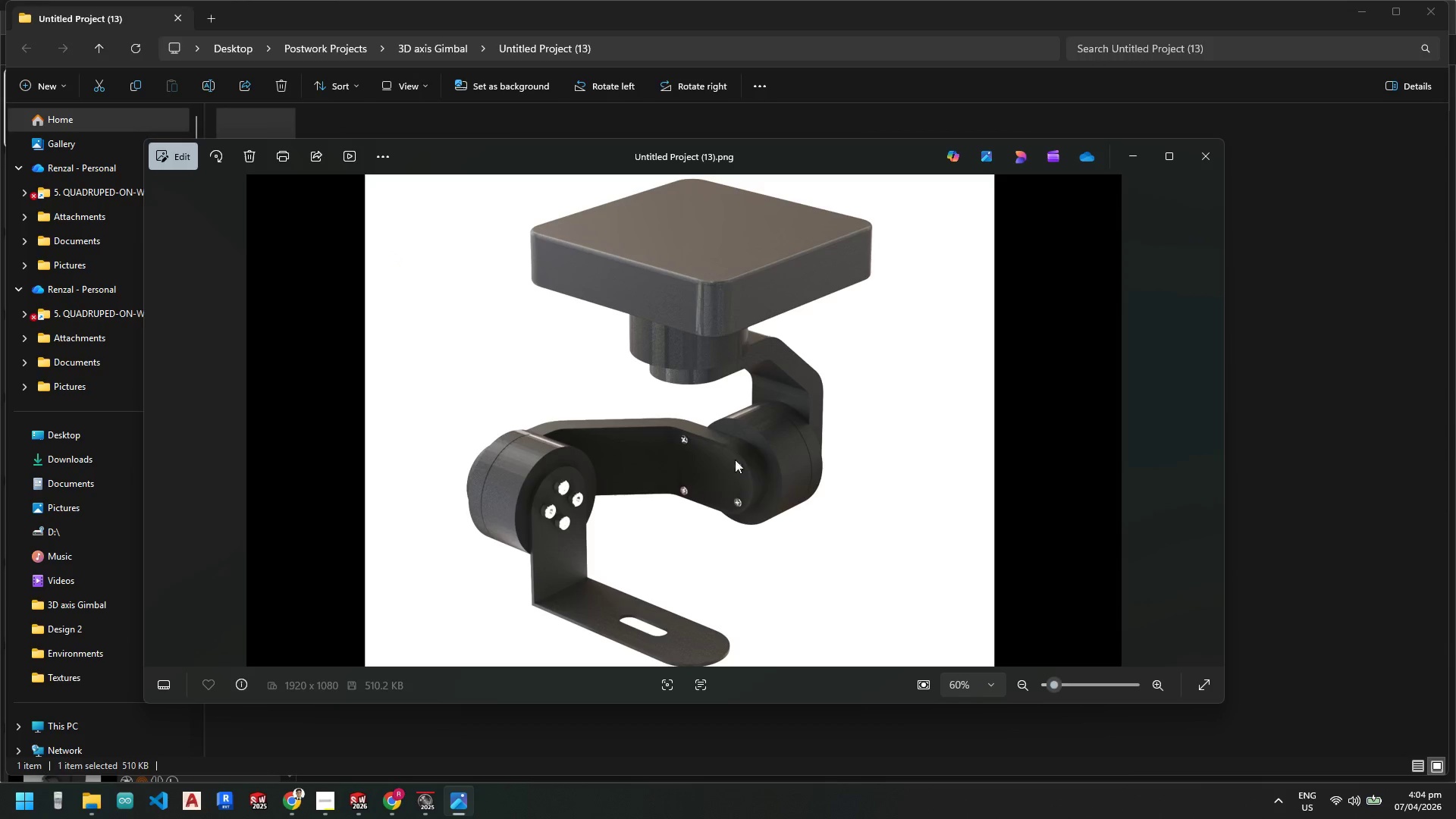 
scroll: coordinate [349, 503], scroll_direction: up, amount: 14.0
 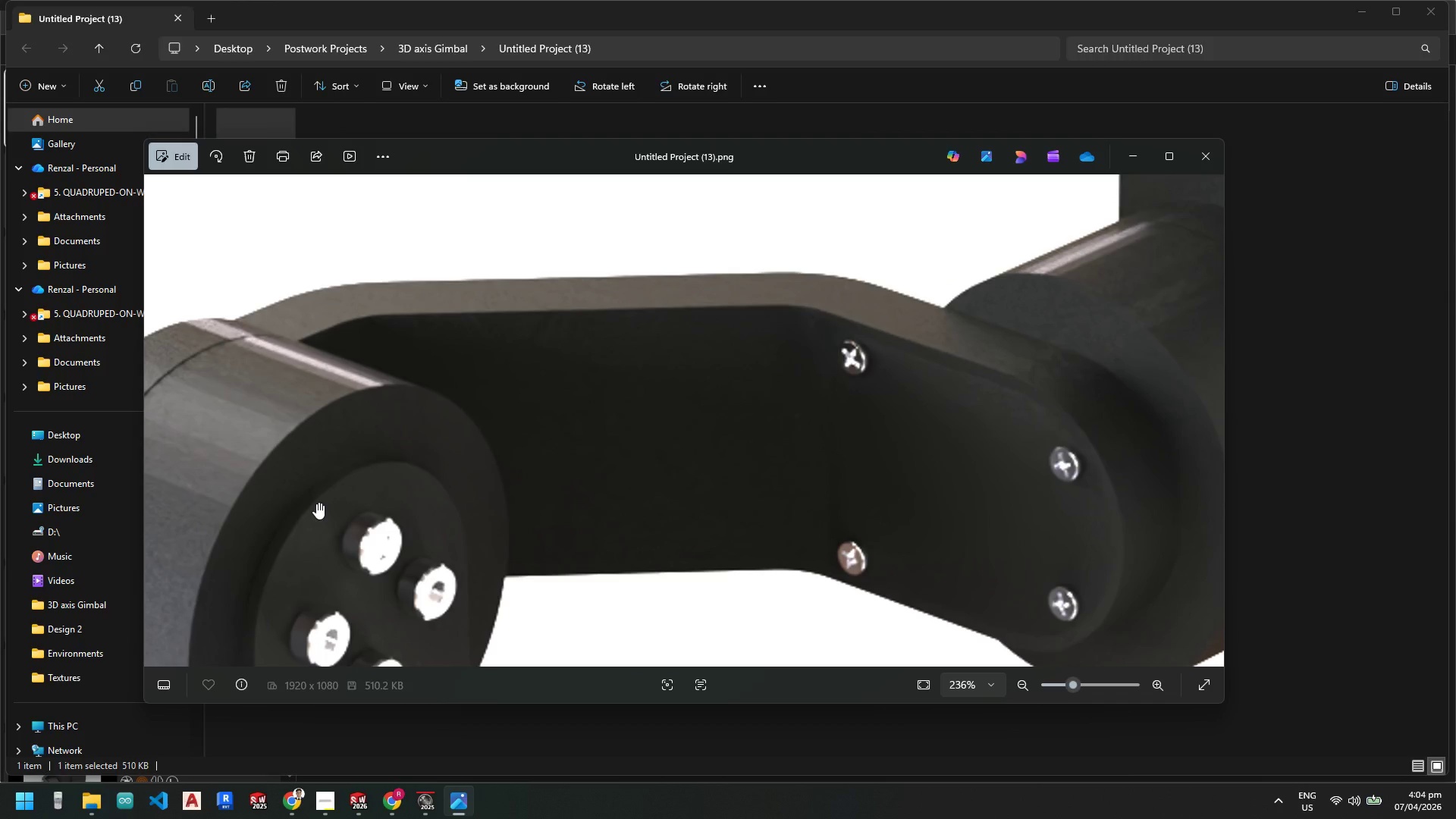 
scroll: coordinate [460, 544], scroll_direction: down, amount: 17.0
 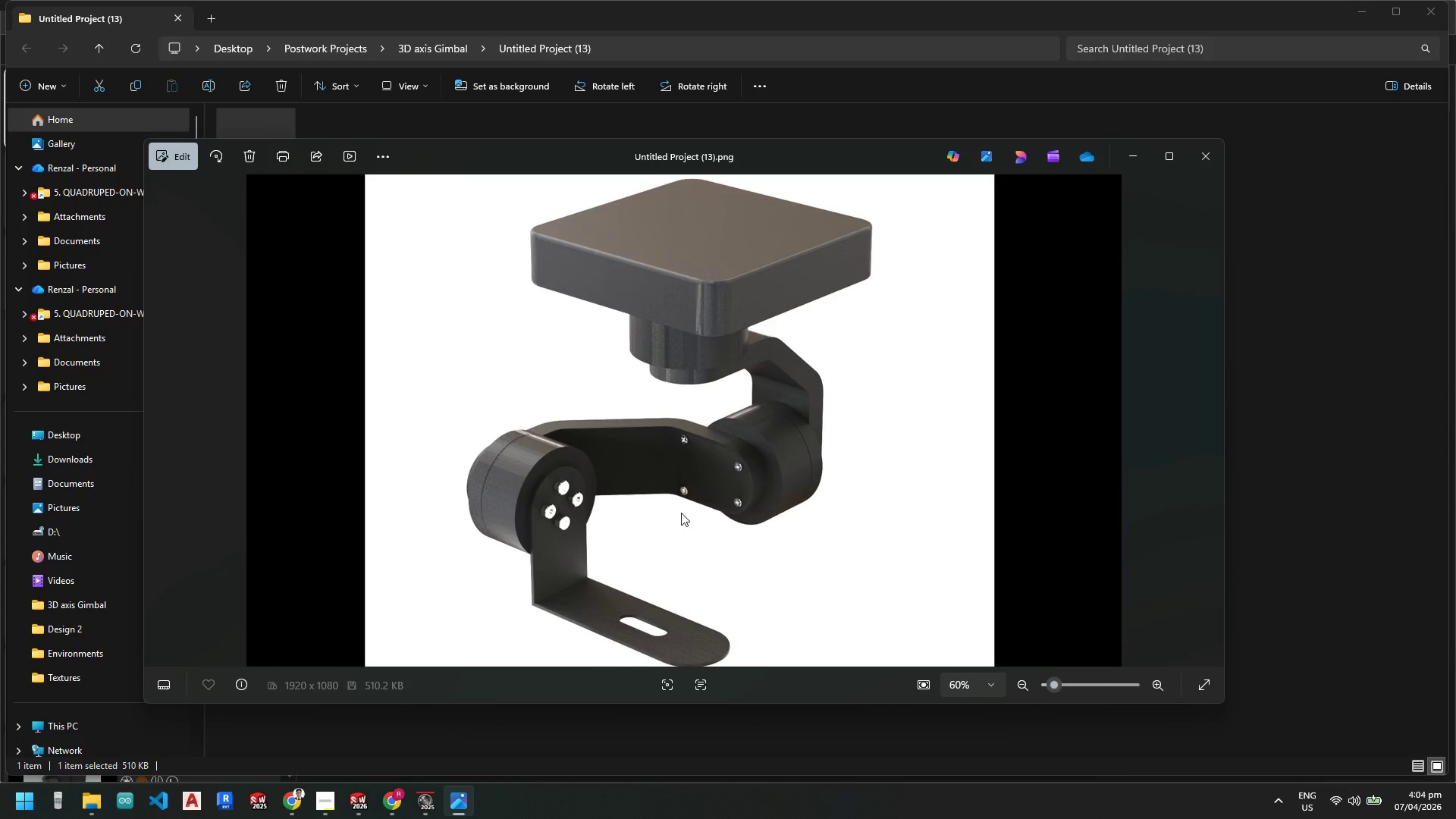 
scroll: coordinate [531, 503], scroll_direction: up, amount: 18.0
 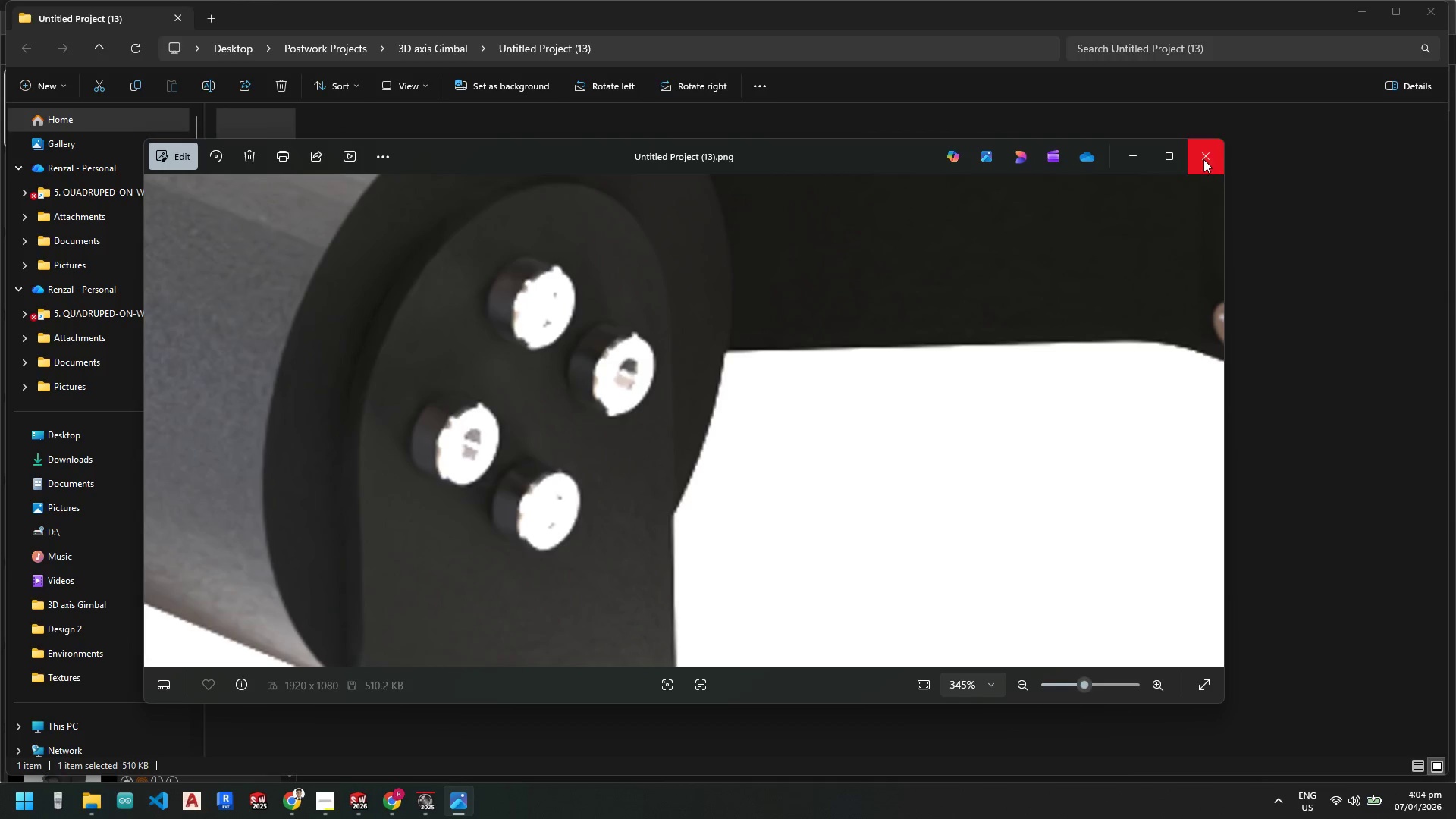 
left_click_drag(start_coordinate=[1206, 162], to_coordinate=[416, 805])
 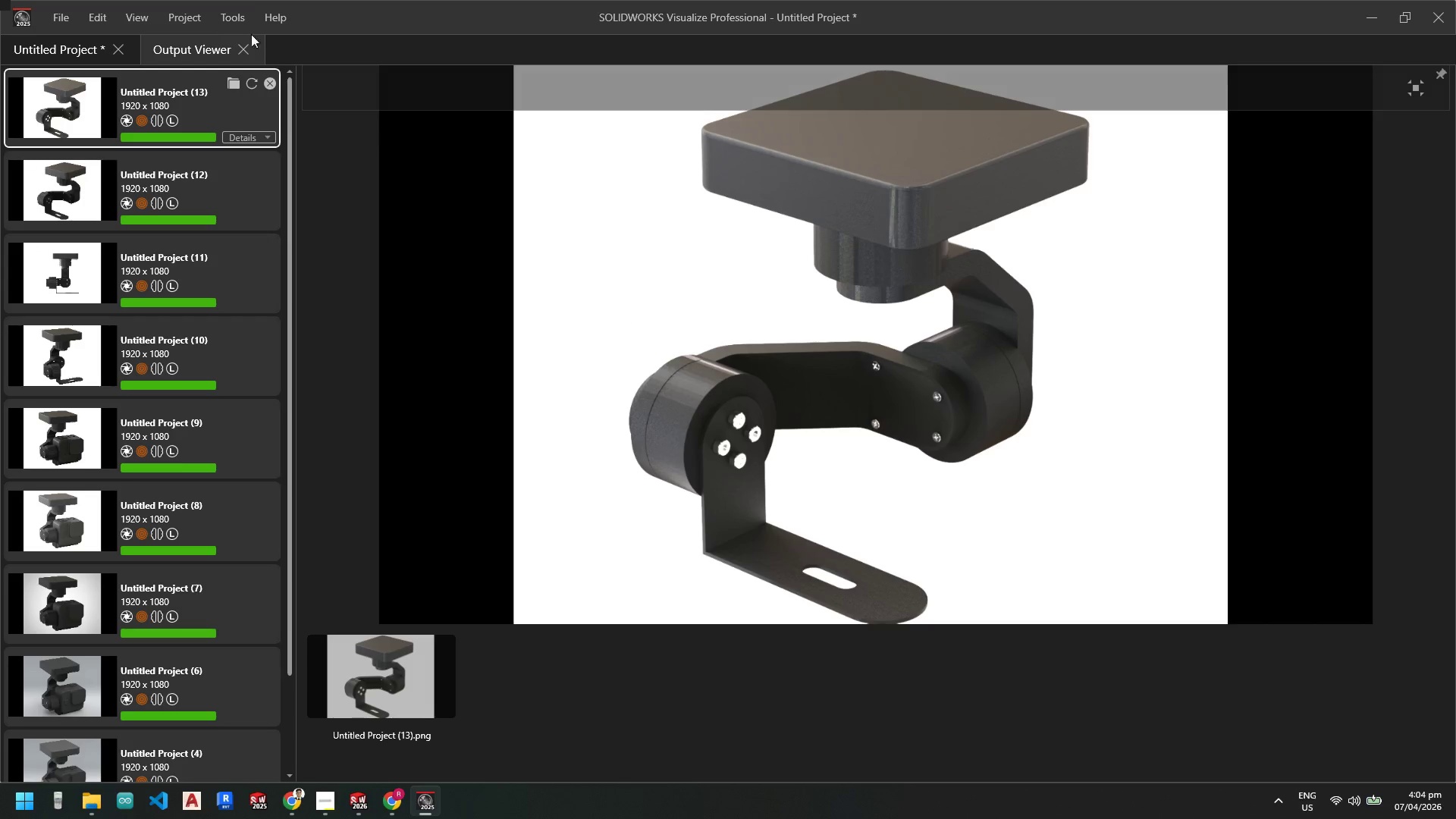 
left_click([66, 49])
 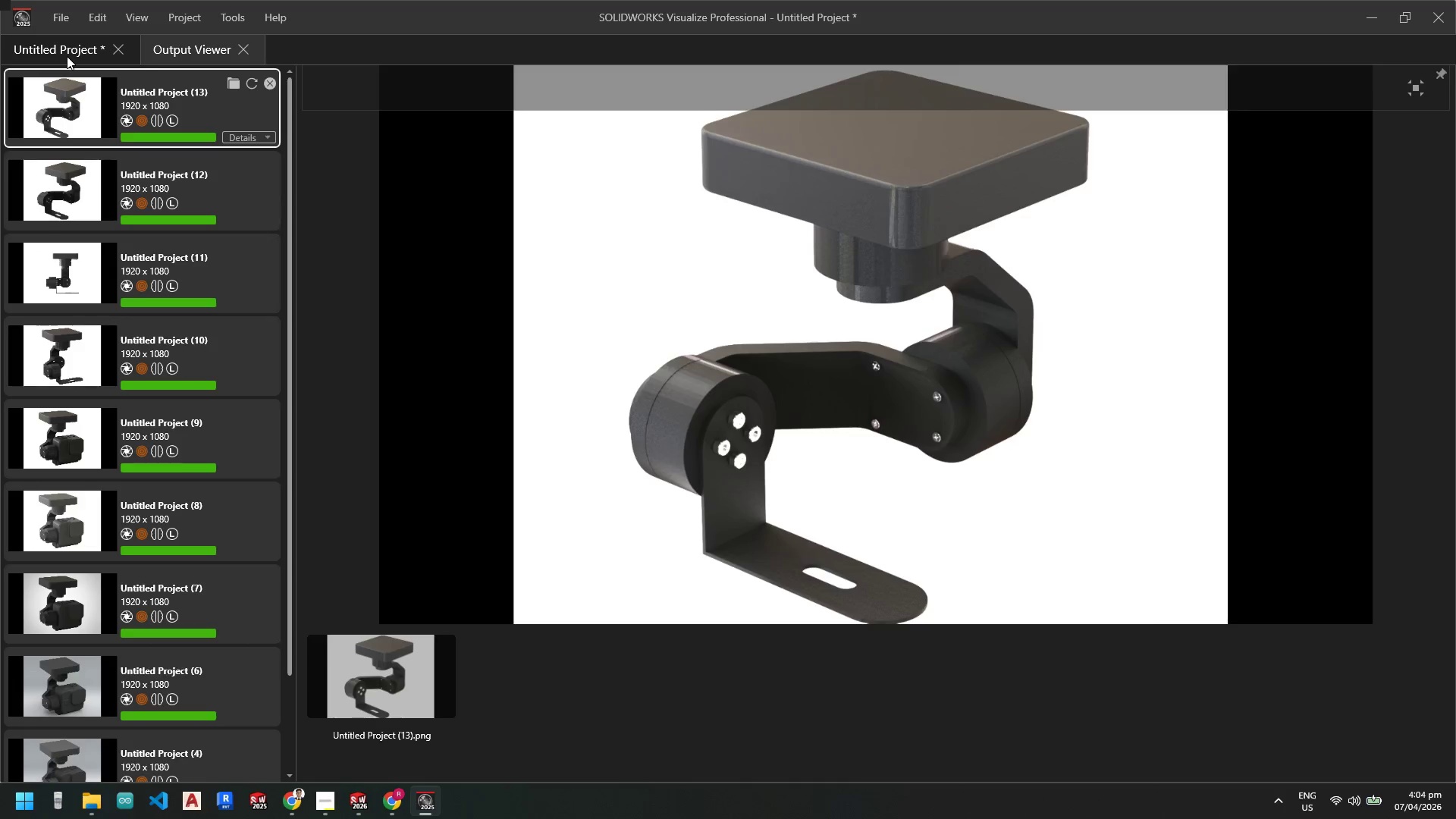 
left_click([66, 52])
 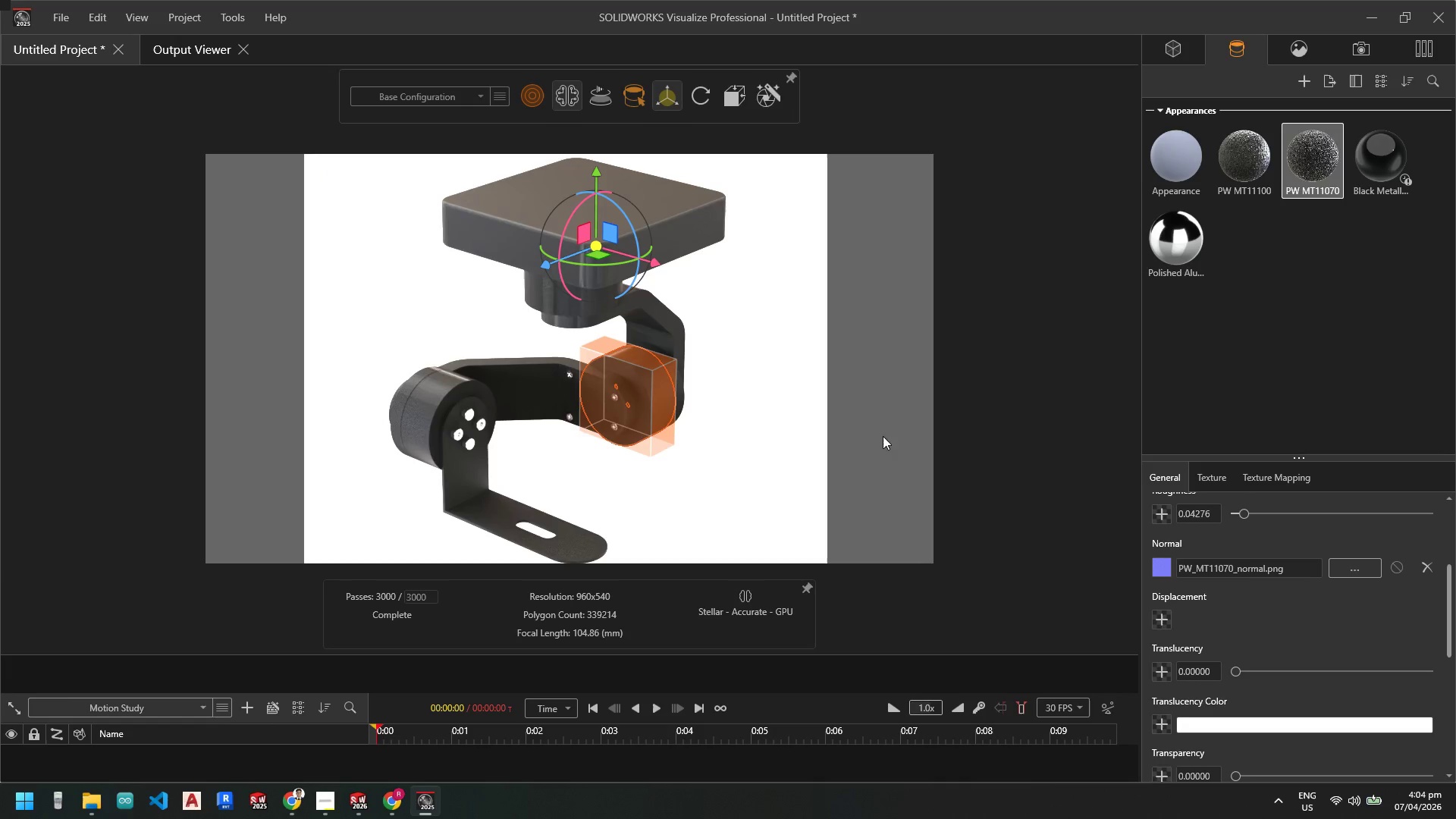 
left_click([986, 447])
 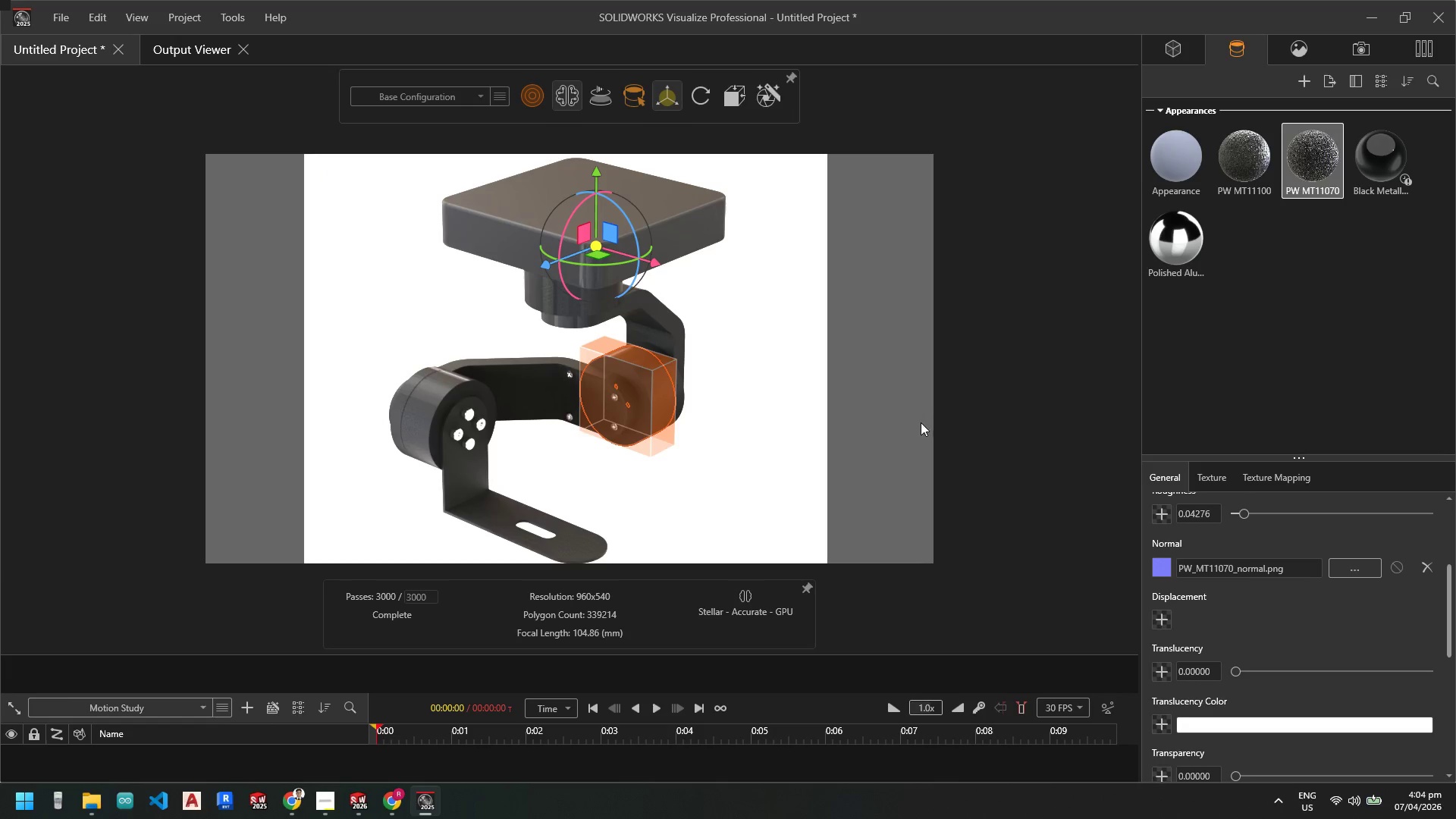 
left_click([905, 421])
 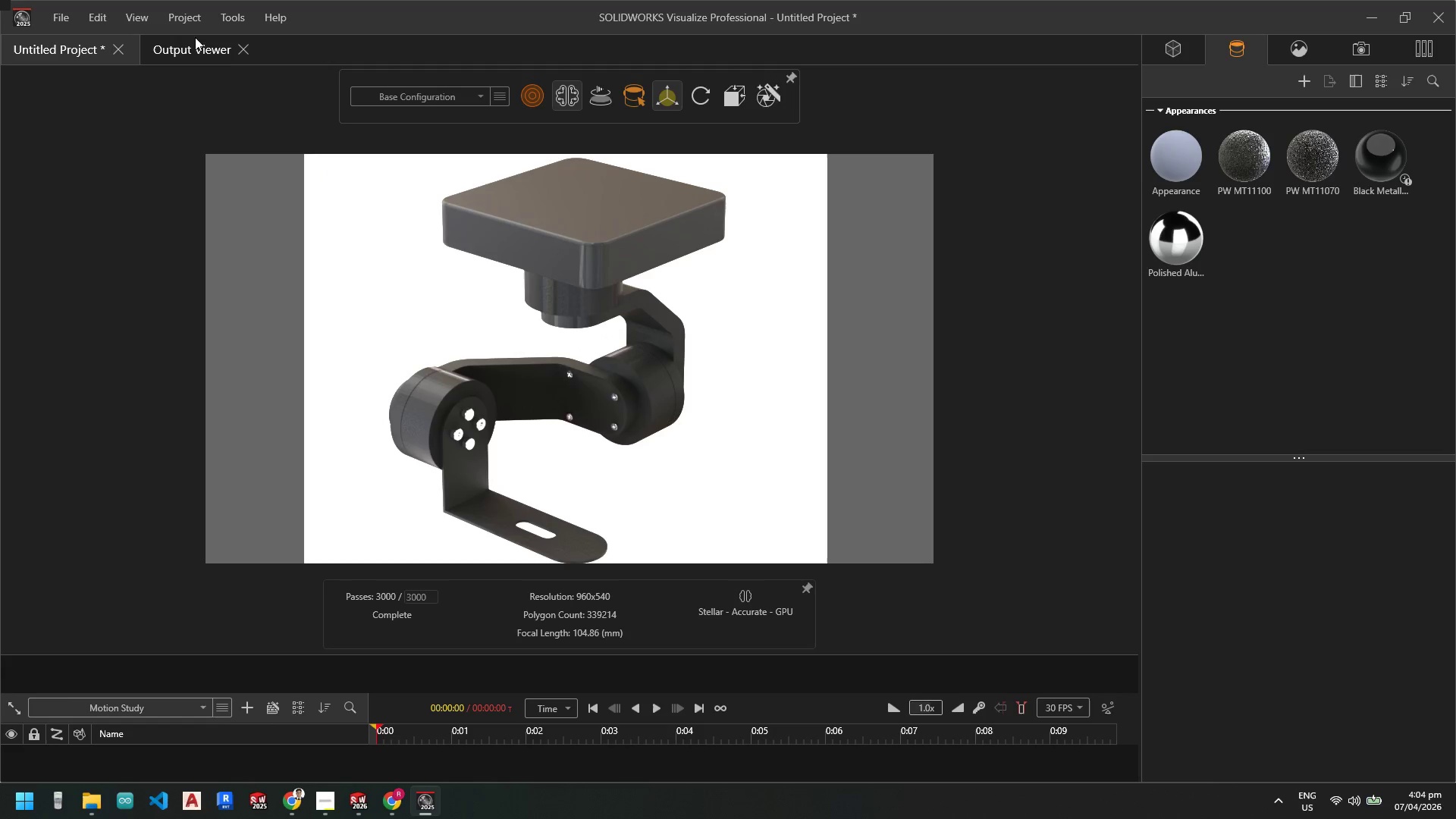 
wait(5.04)
 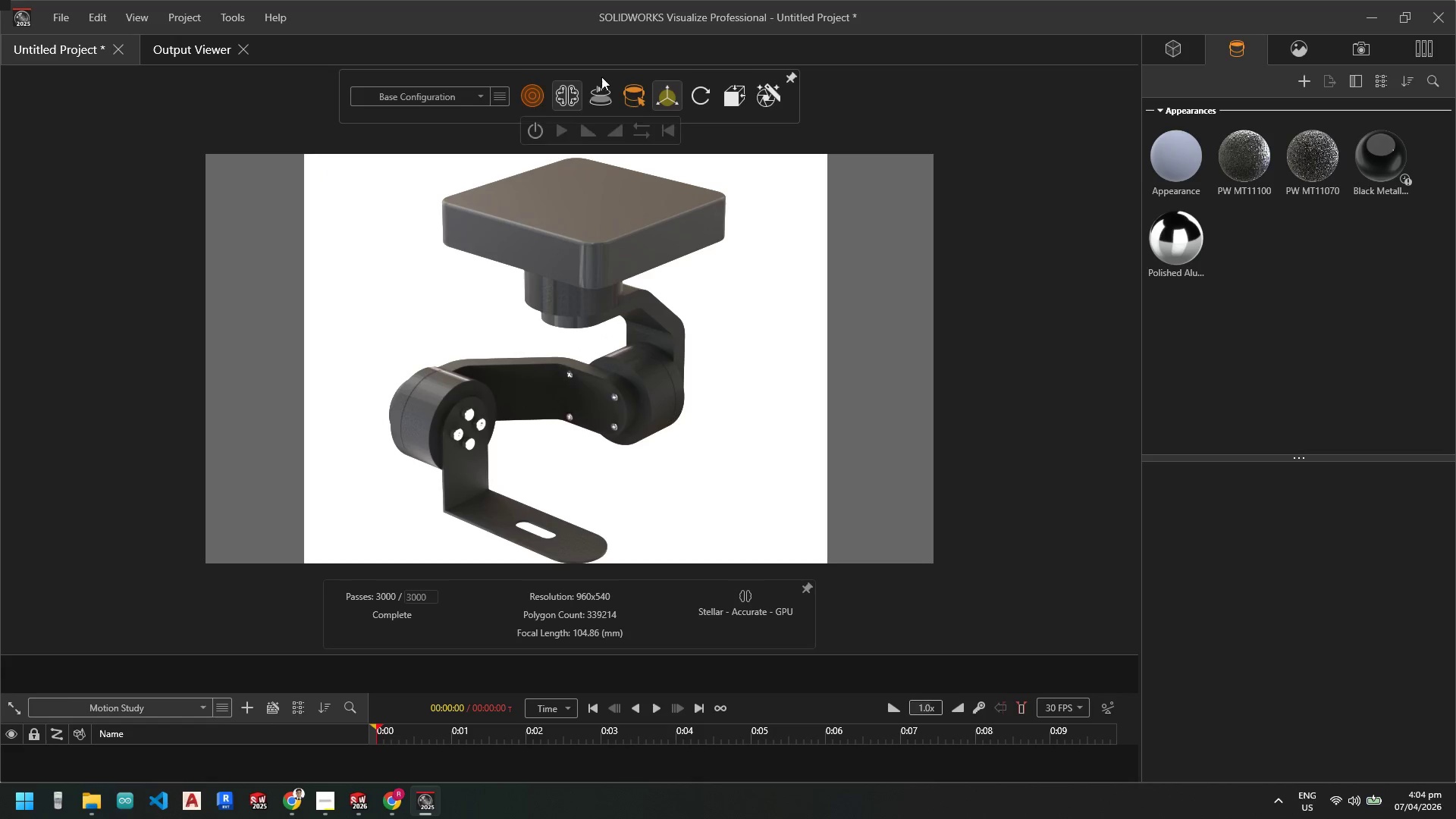 
mouse_move([403, 788])
 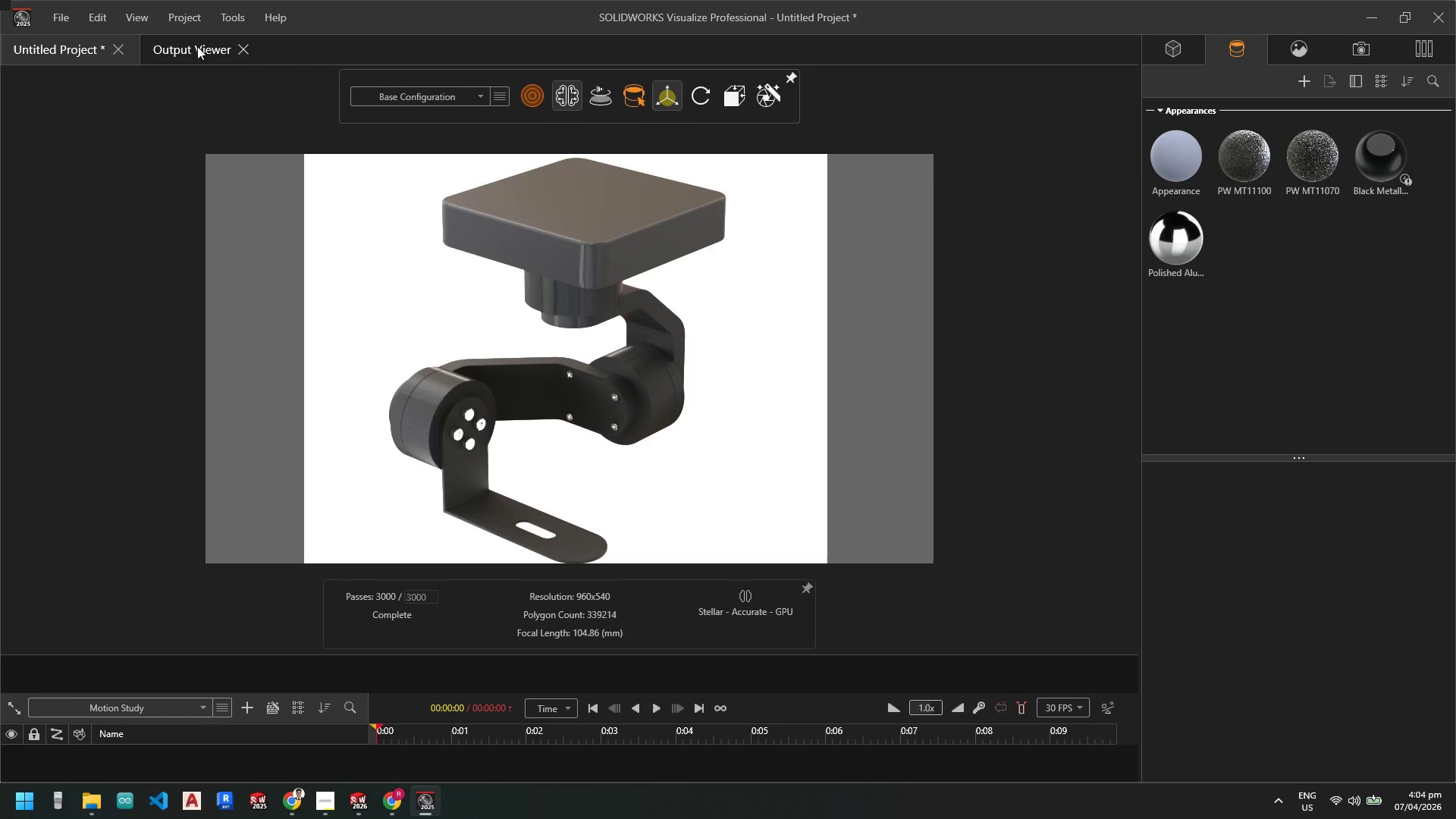 
left_click([231, 20])
 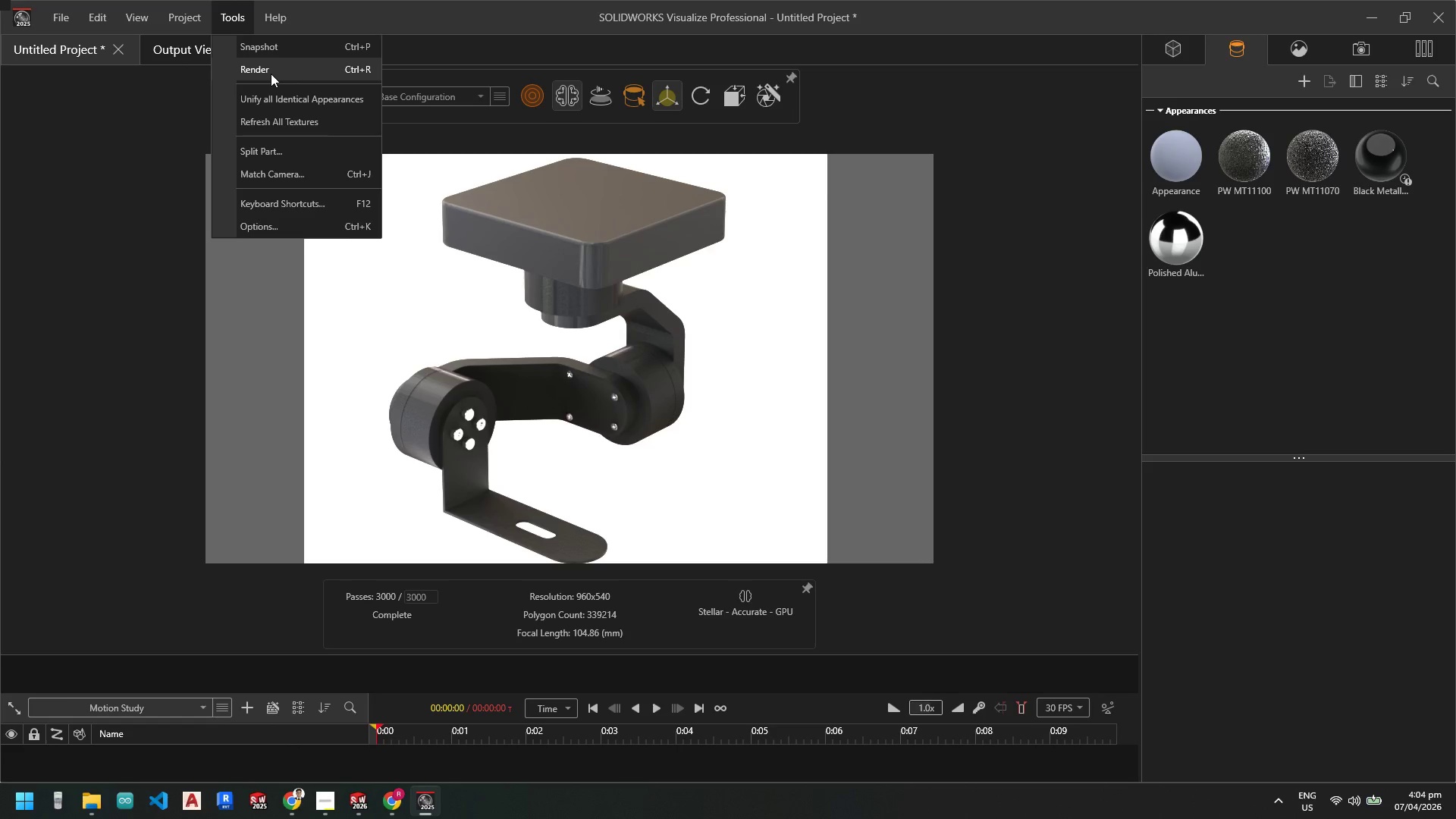 
left_click([271, 71])
 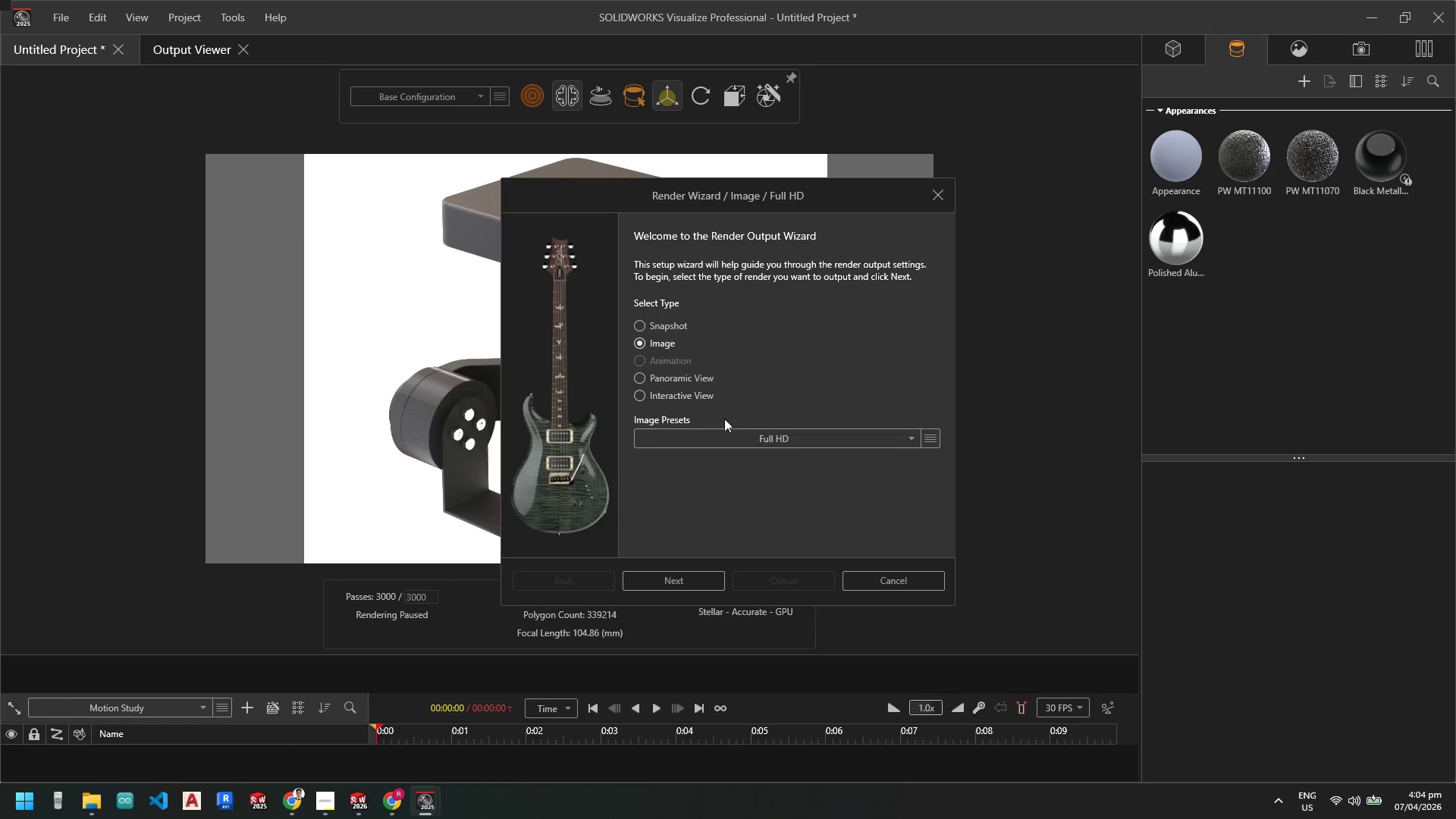 
left_click([745, 435])
 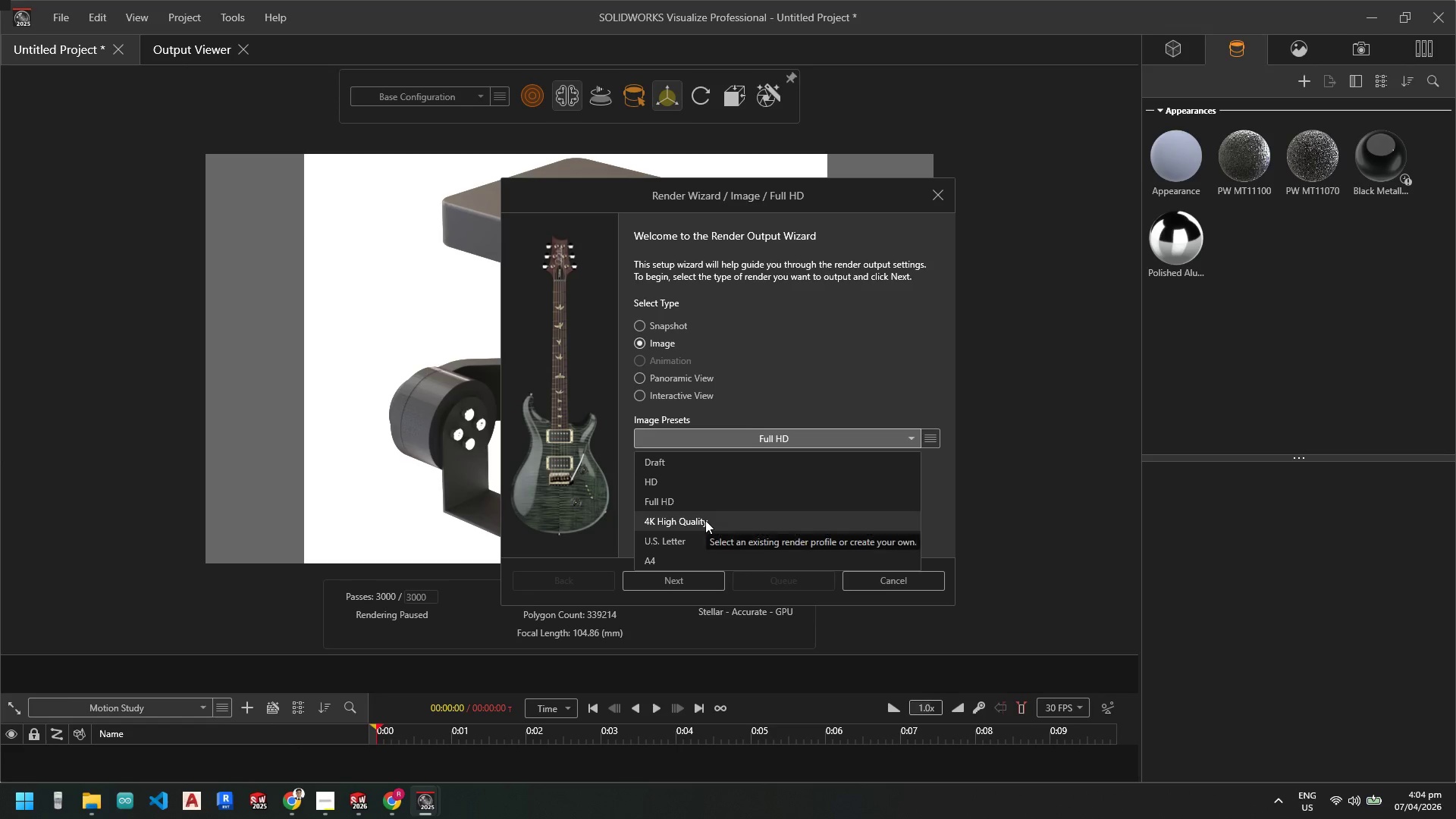 
left_click([705, 520])
 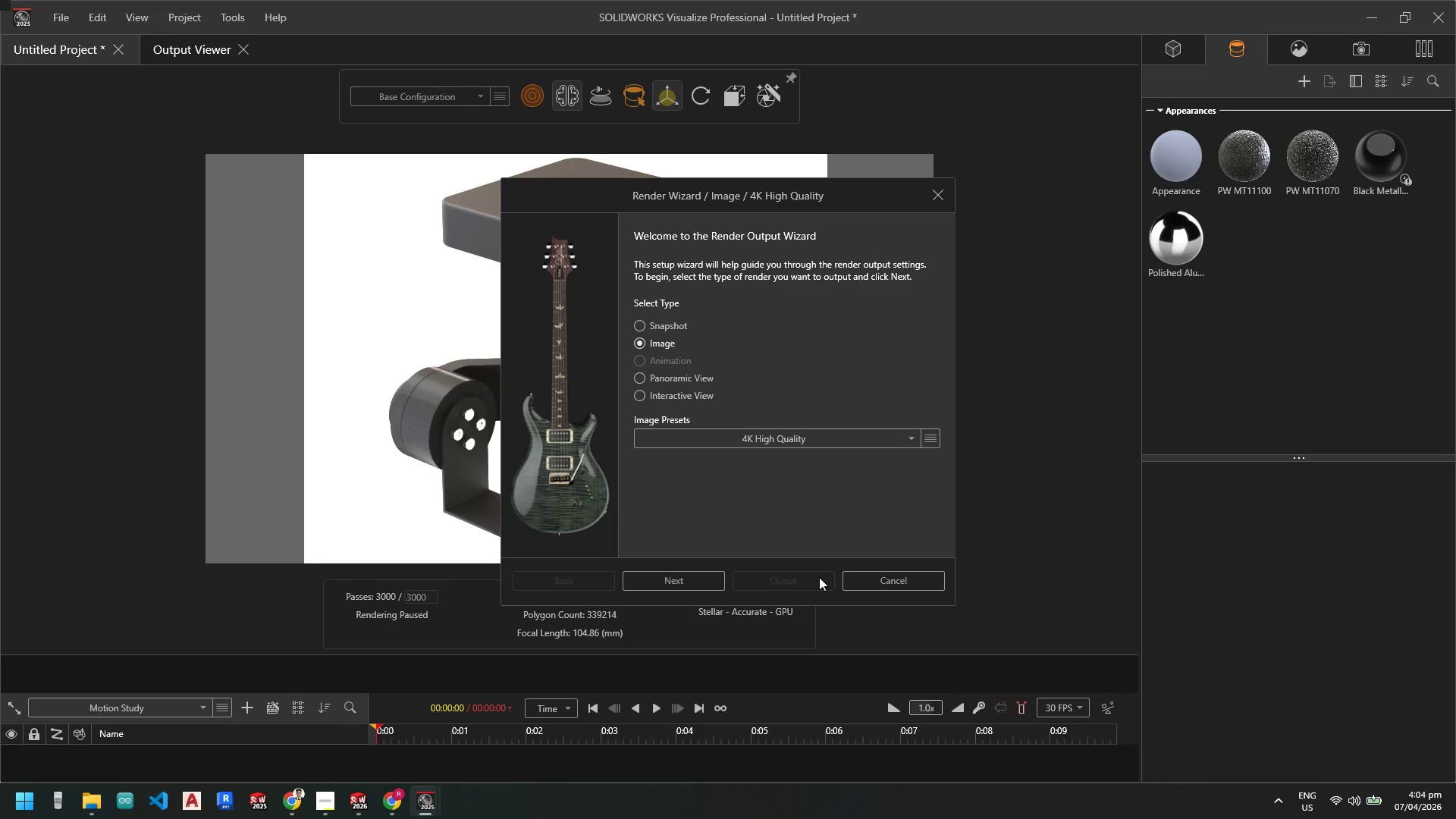 
left_click([686, 578])
 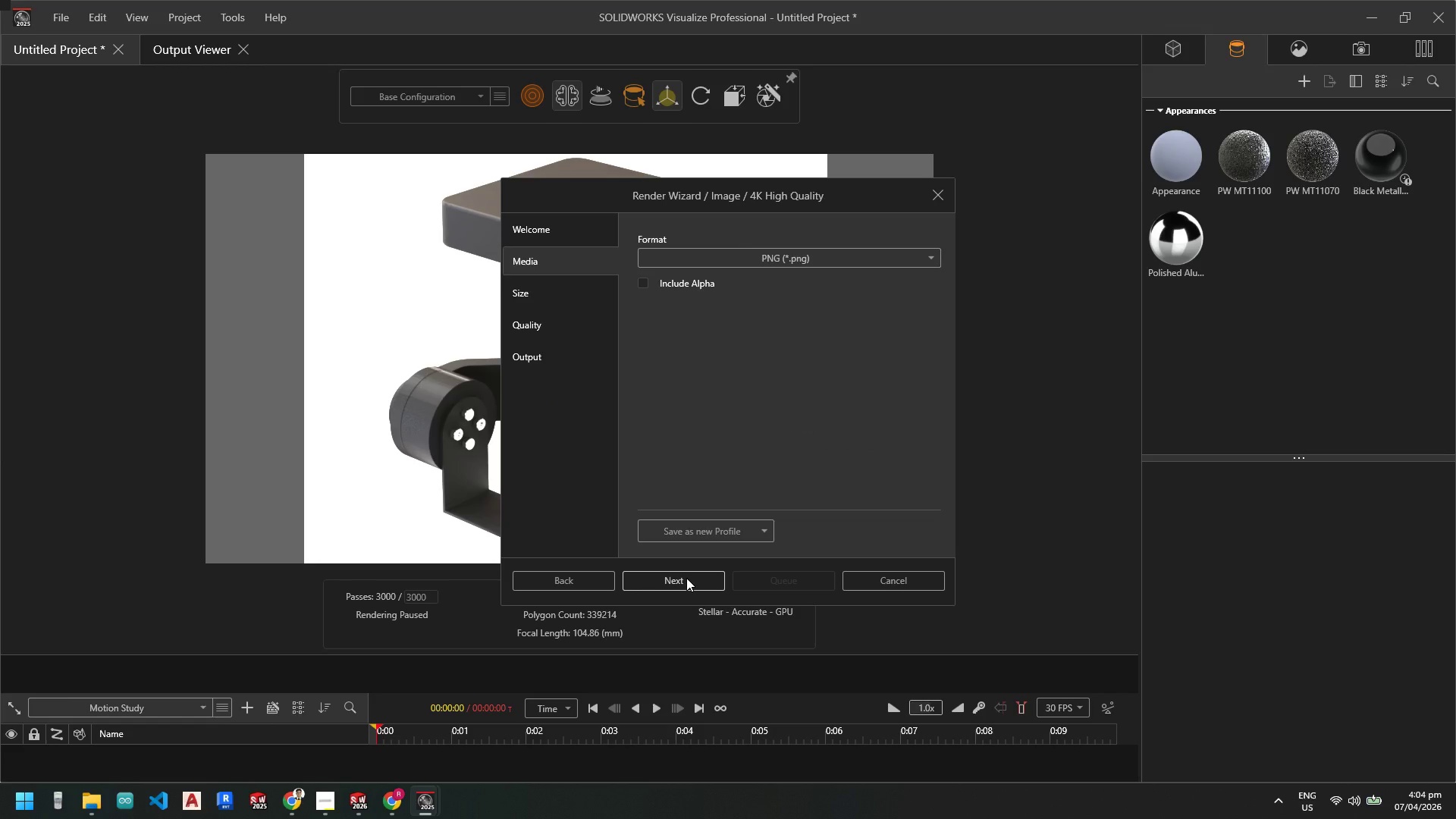 
left_click([686, 578])
 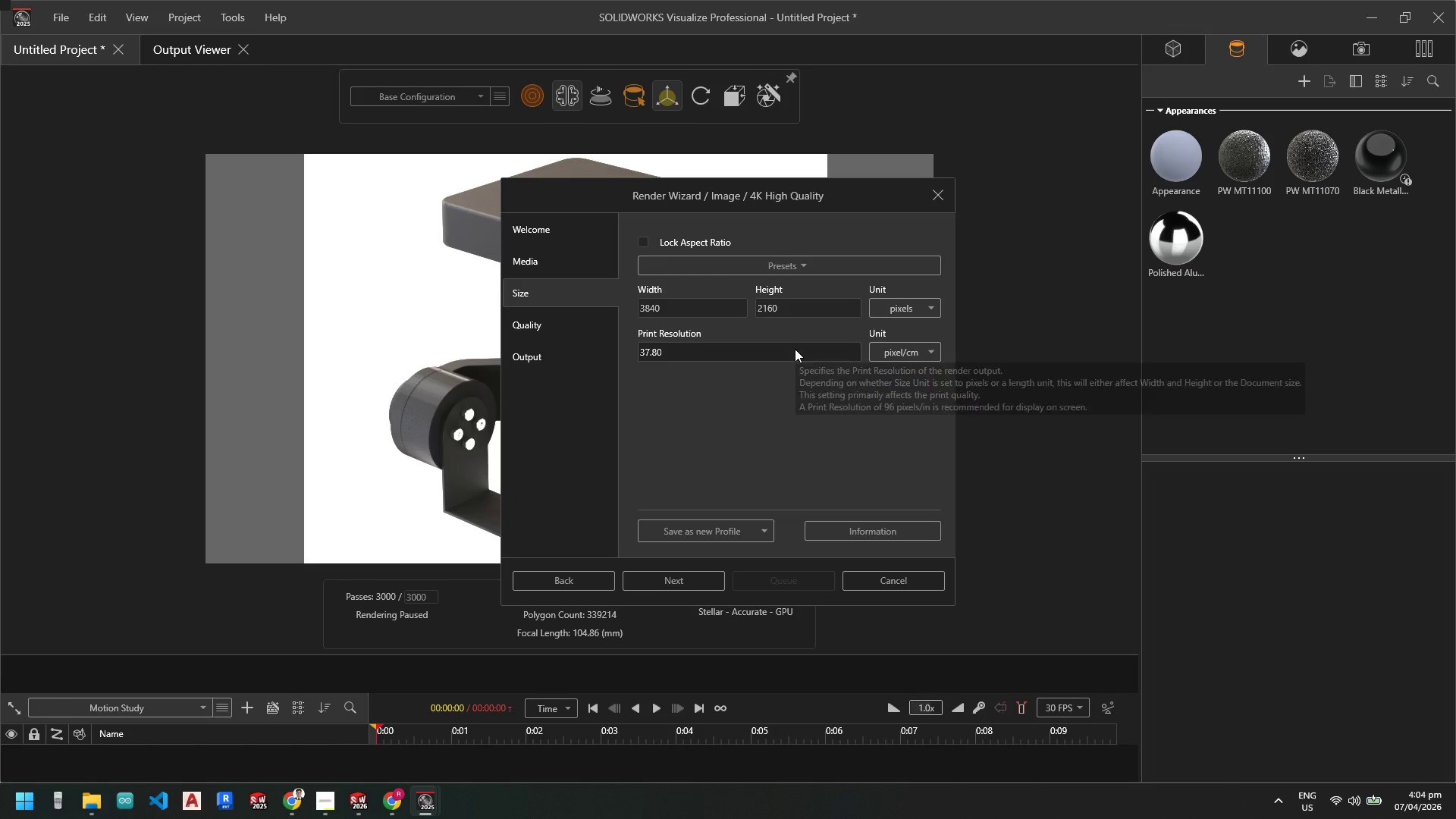 
left_click([794, 350])
 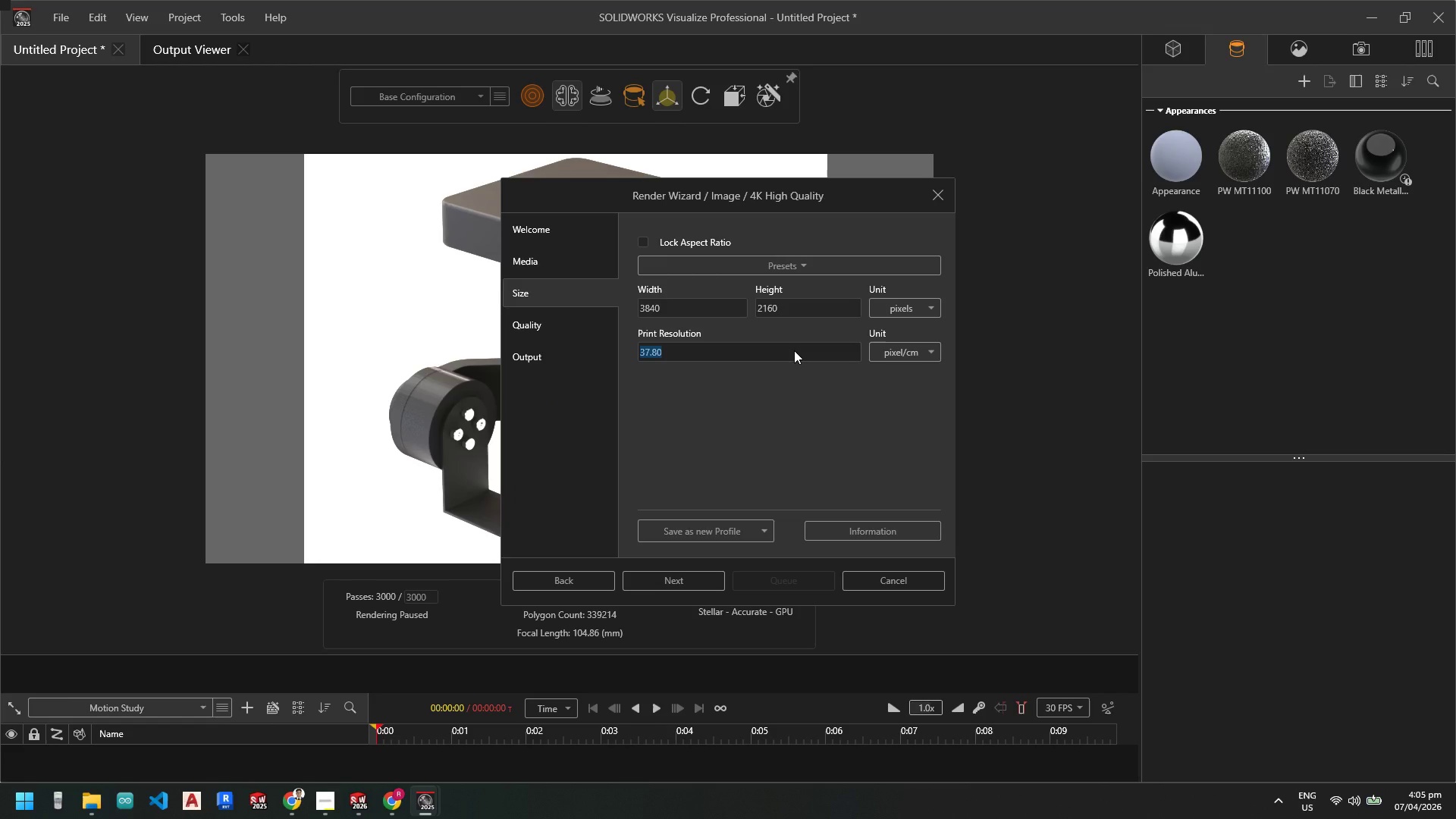 
key(Numpad2)
 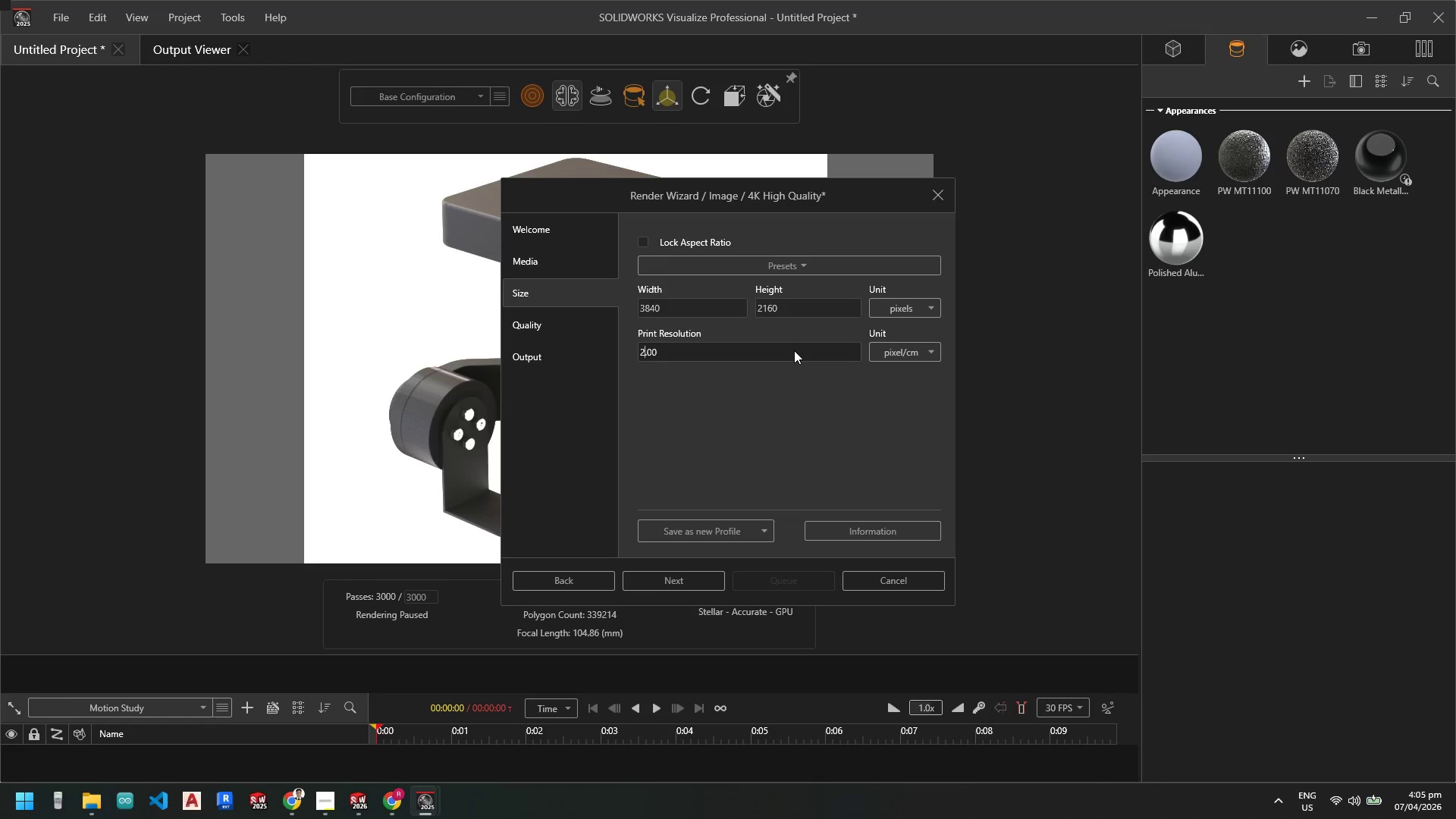 
key(Numpad0)
 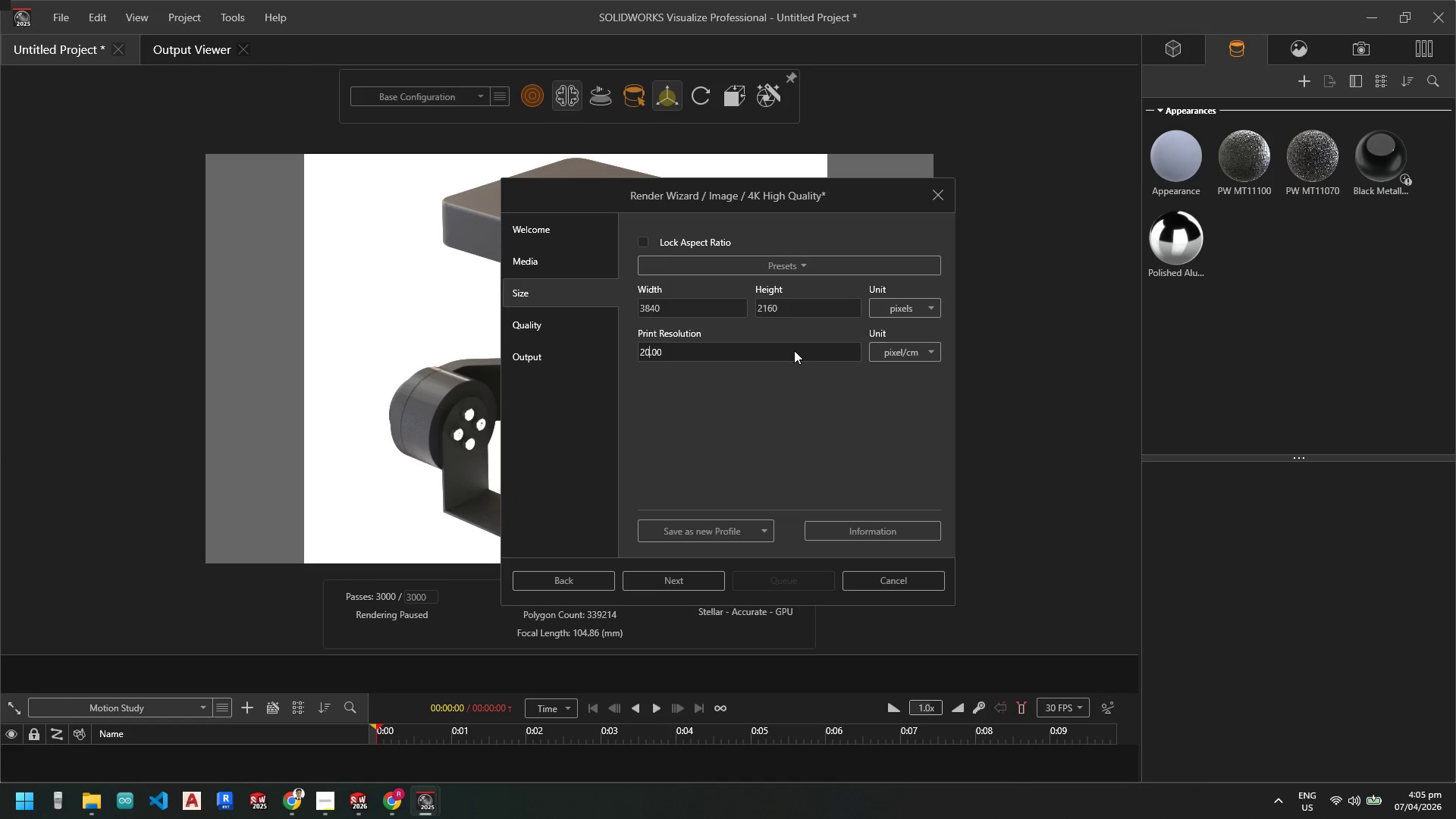 
key(Numpad0)
 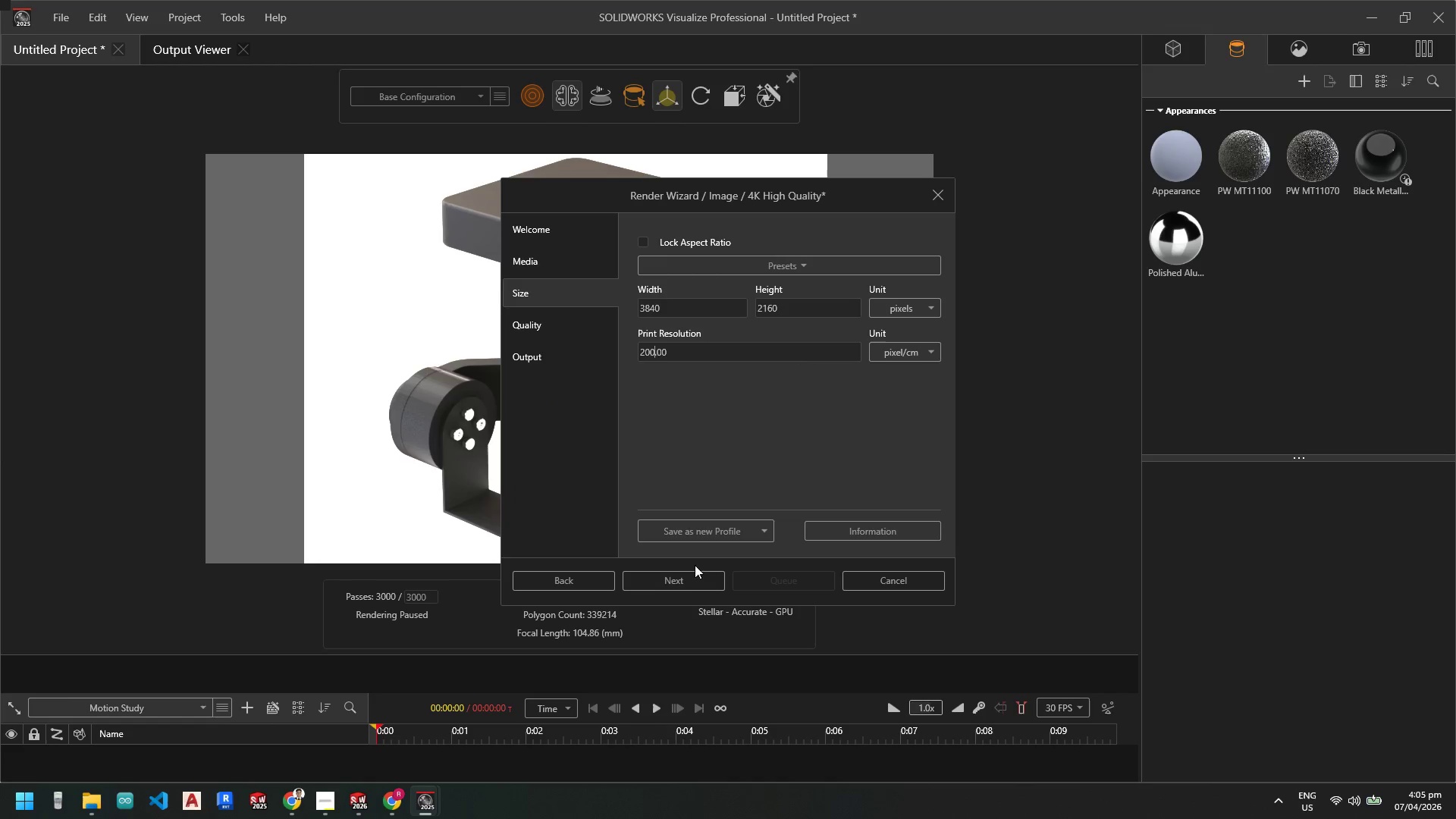 
left_click([686, 582])
 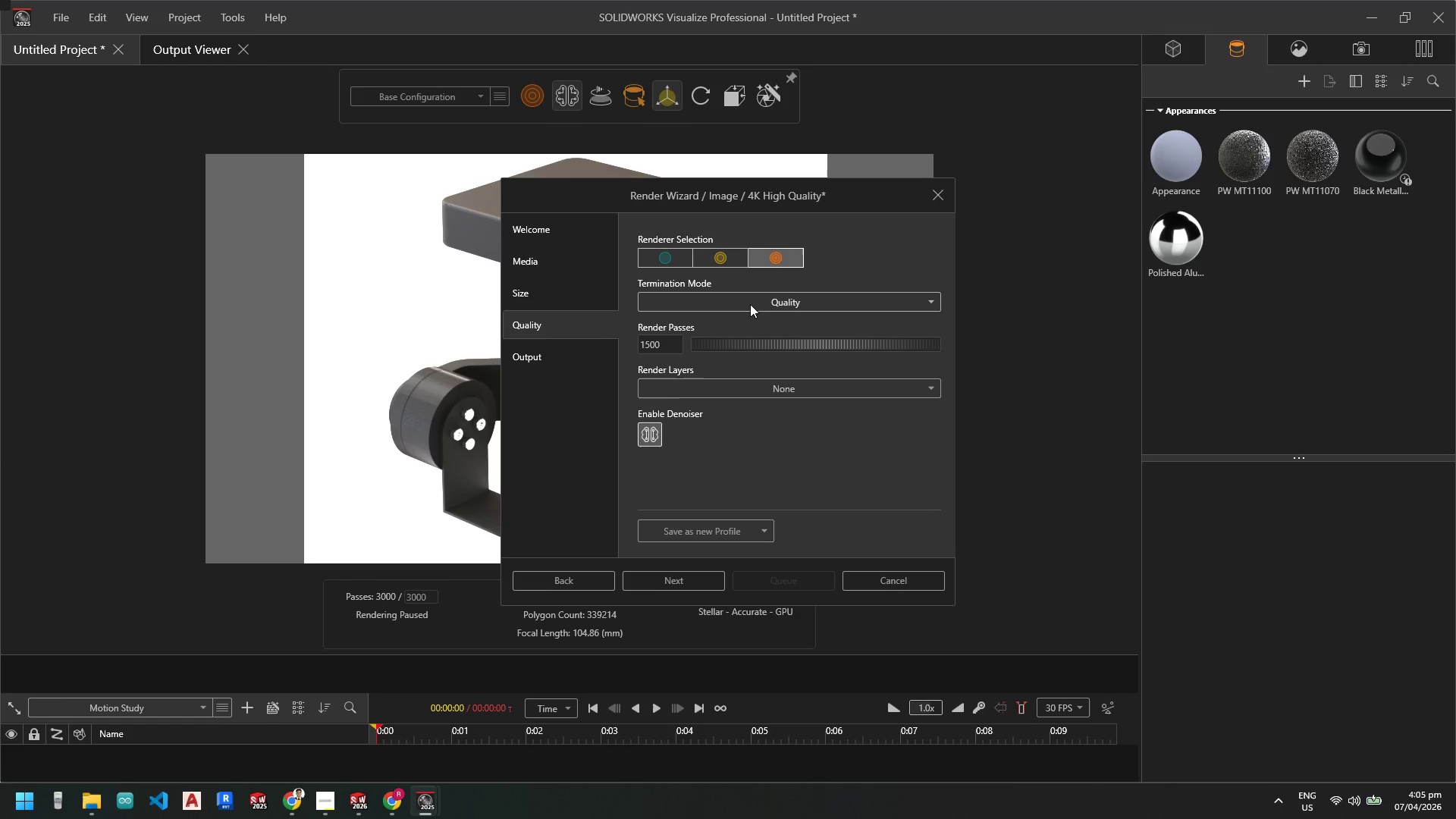 
left_click([756, 301])
 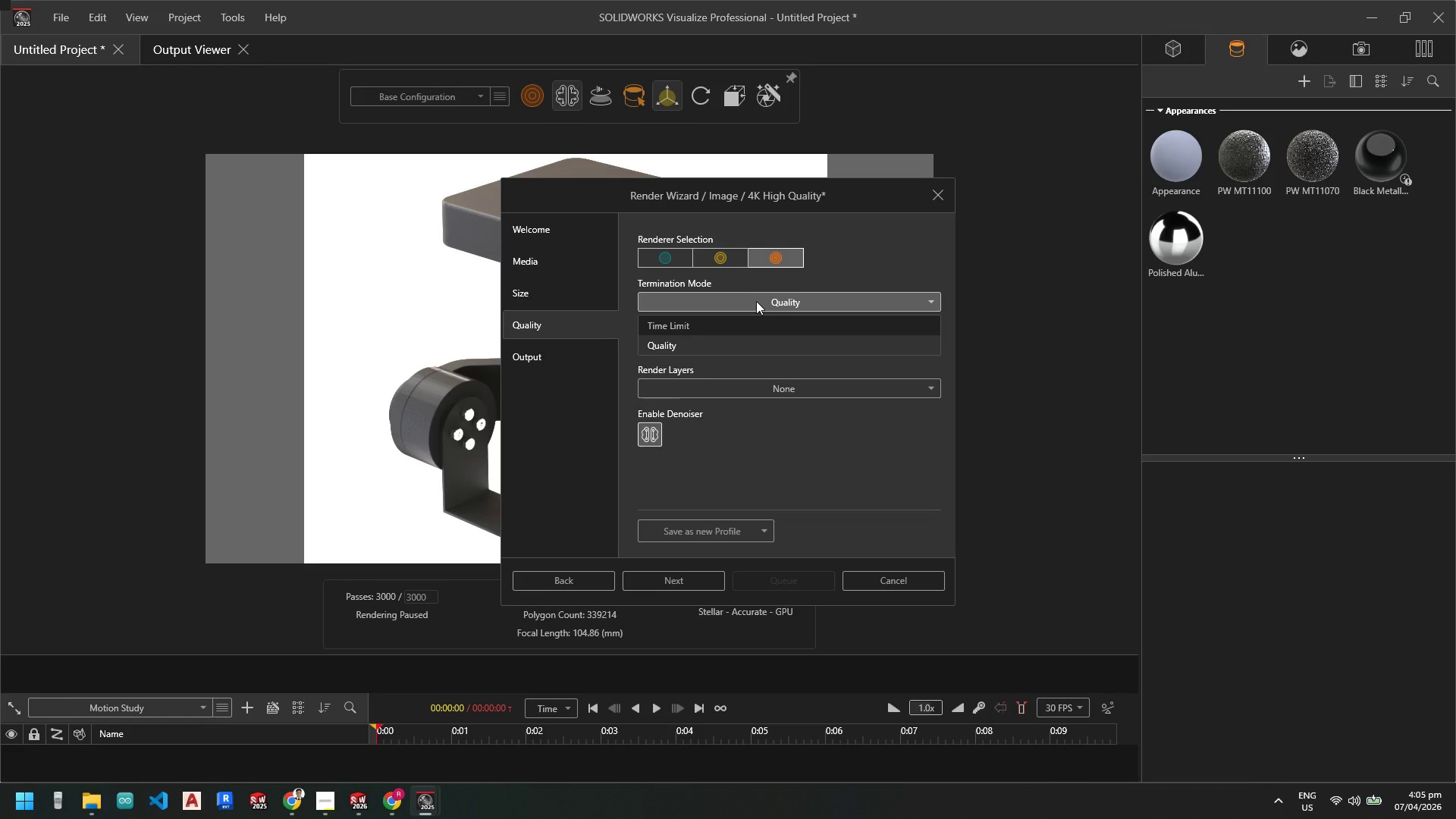 
left_click([756, 301])
 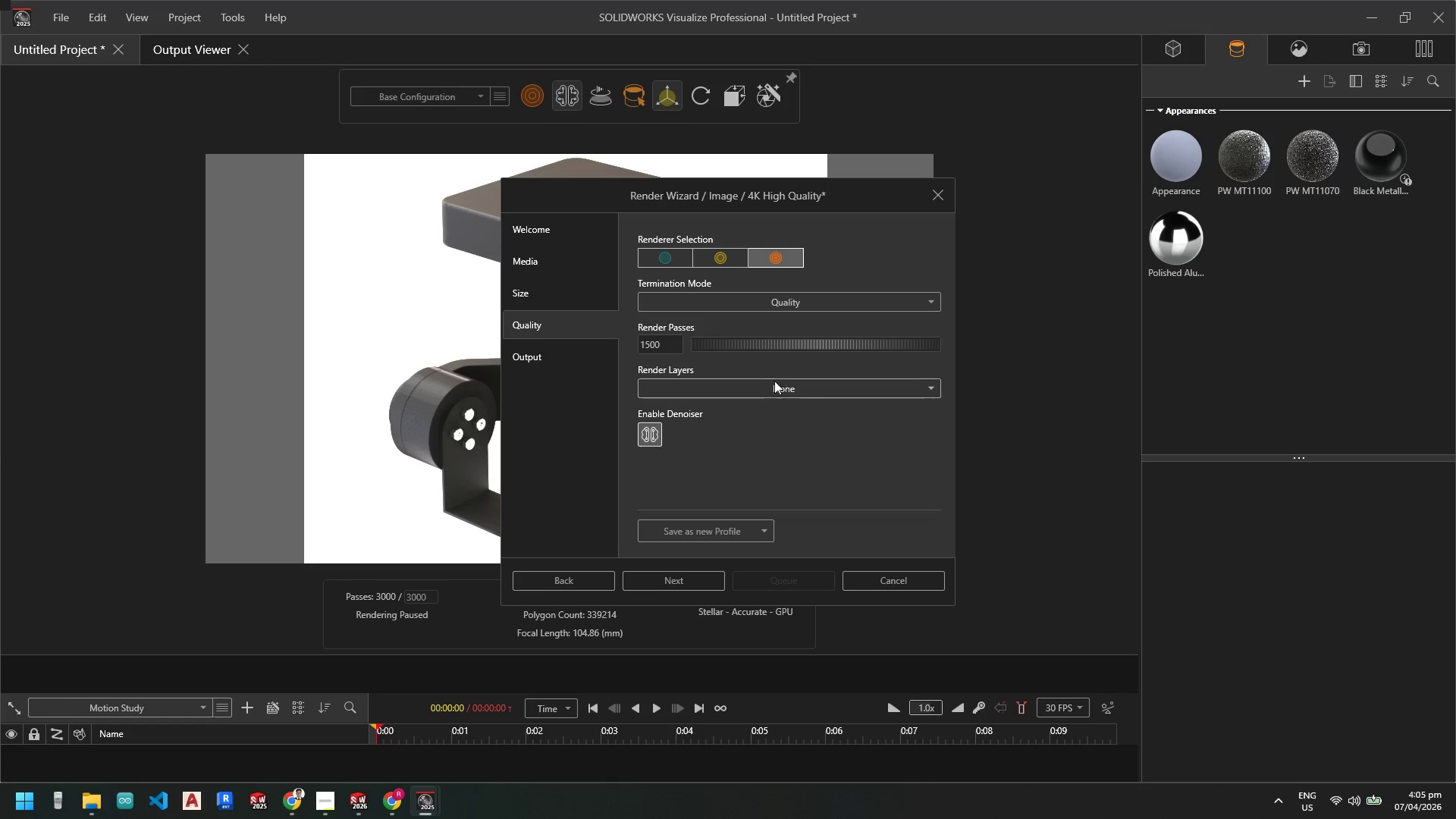 
left_click([773, 384])
 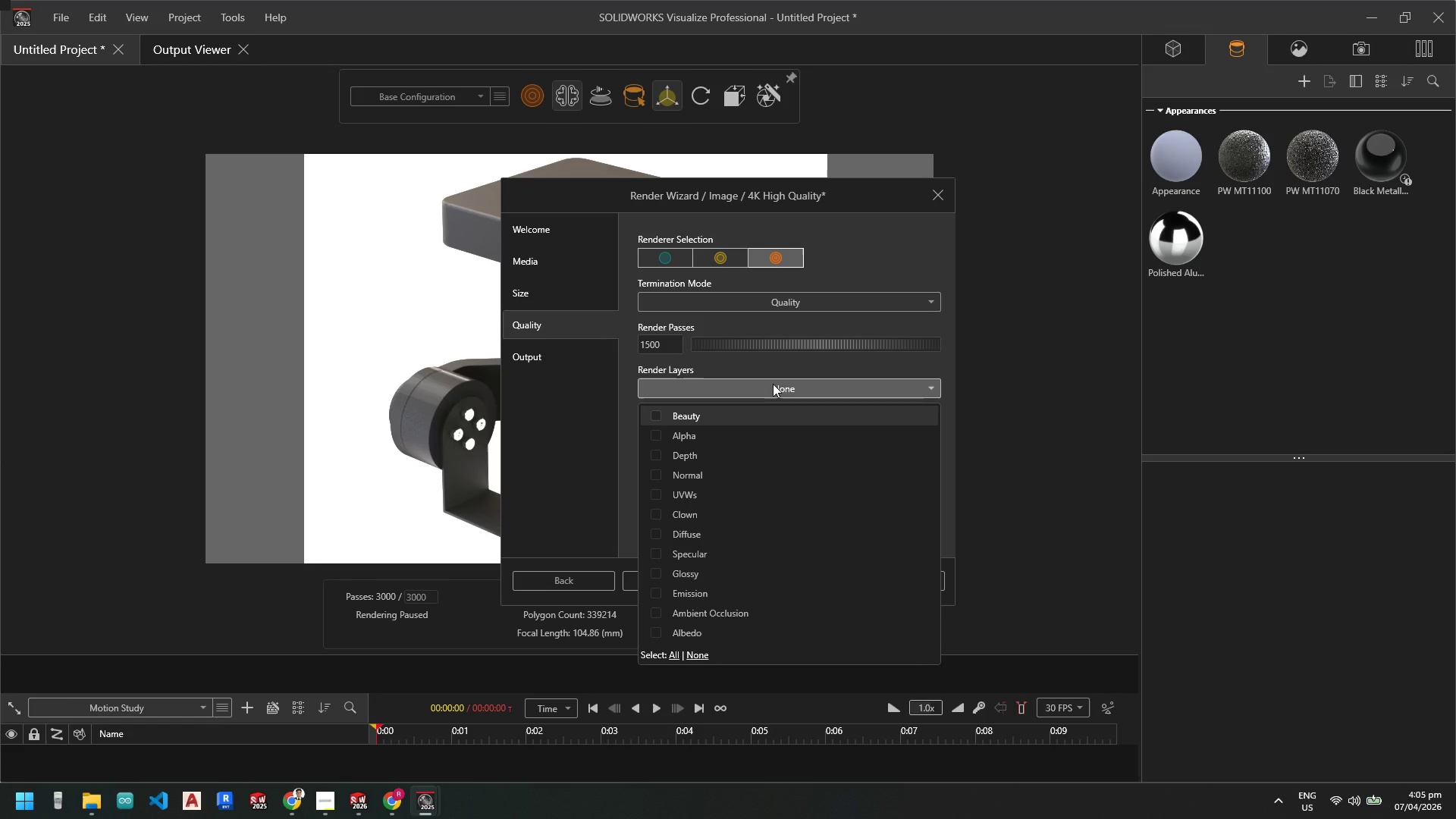 
left_click([773, 384])
 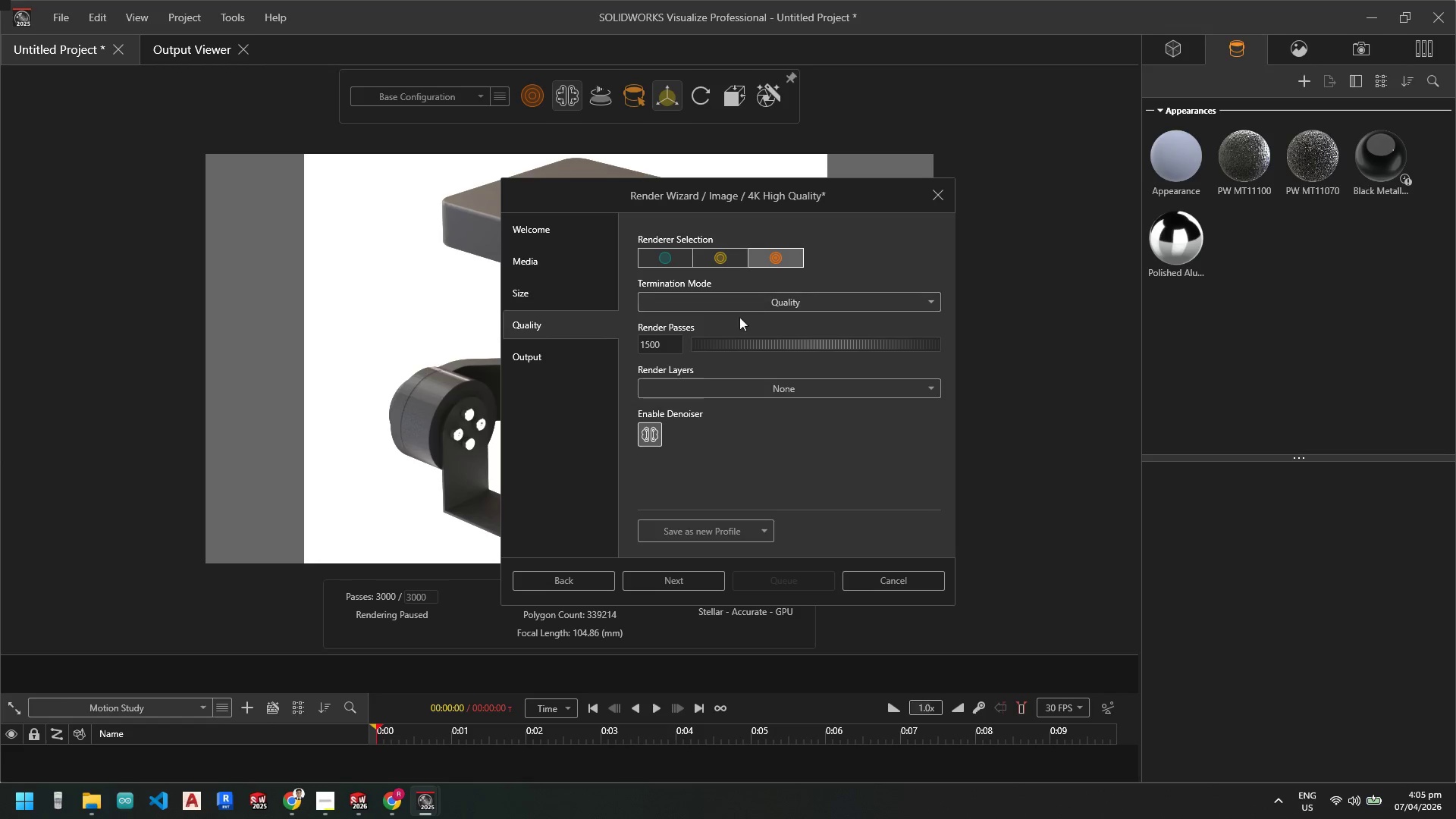 
mouse_move([740, 394])
 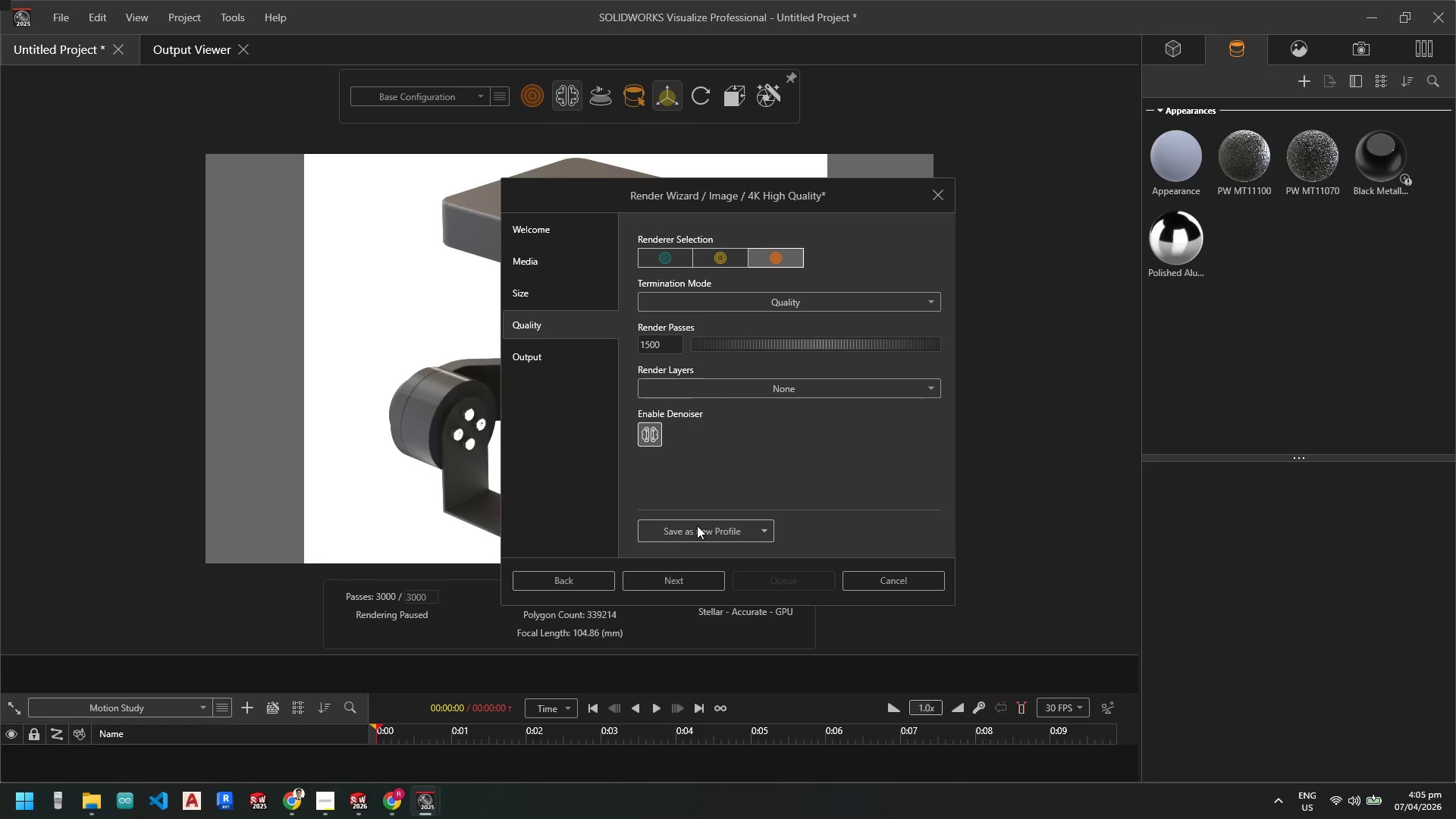 
wait(44.03)
 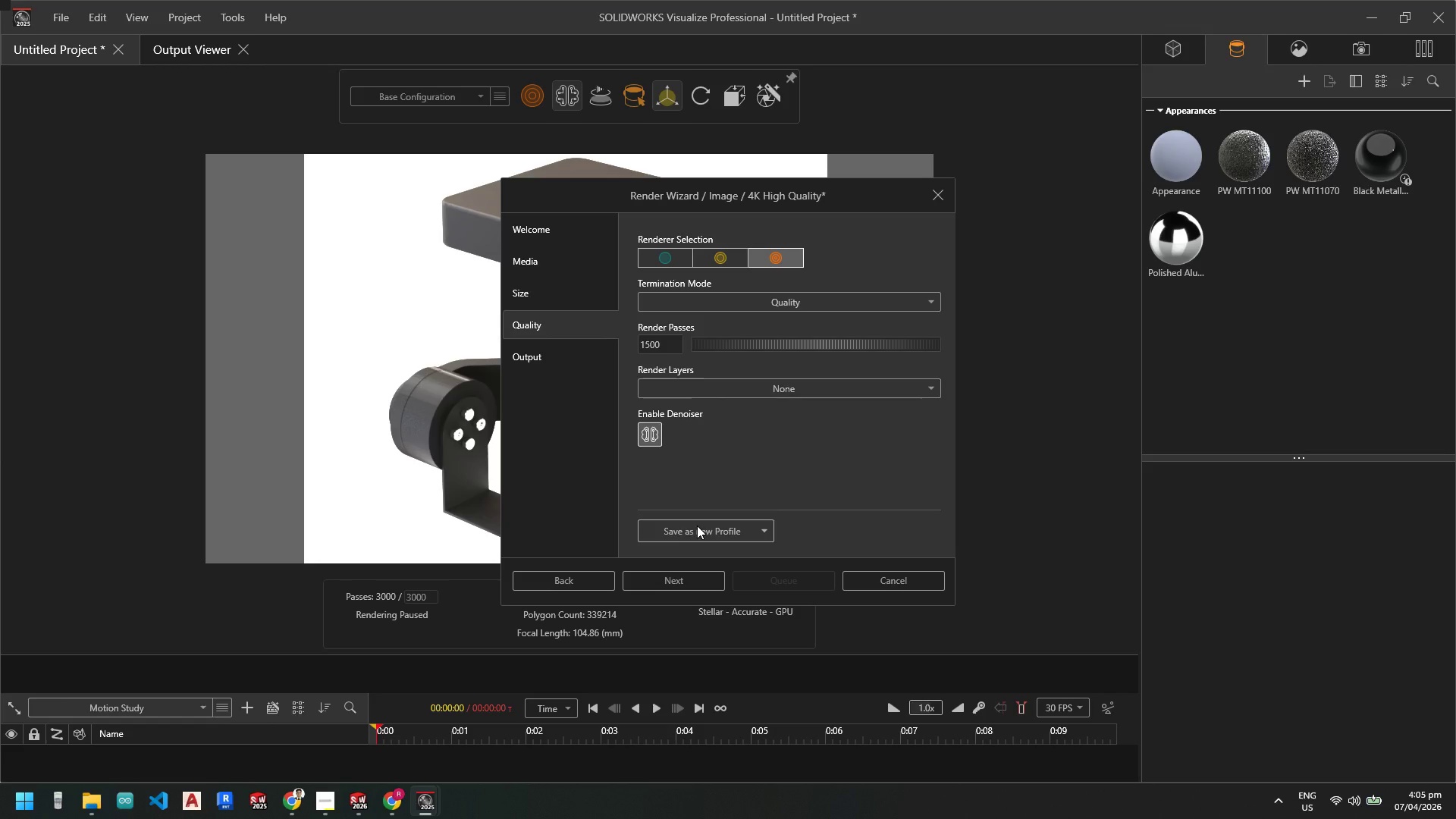 
left_click([877, 293])
 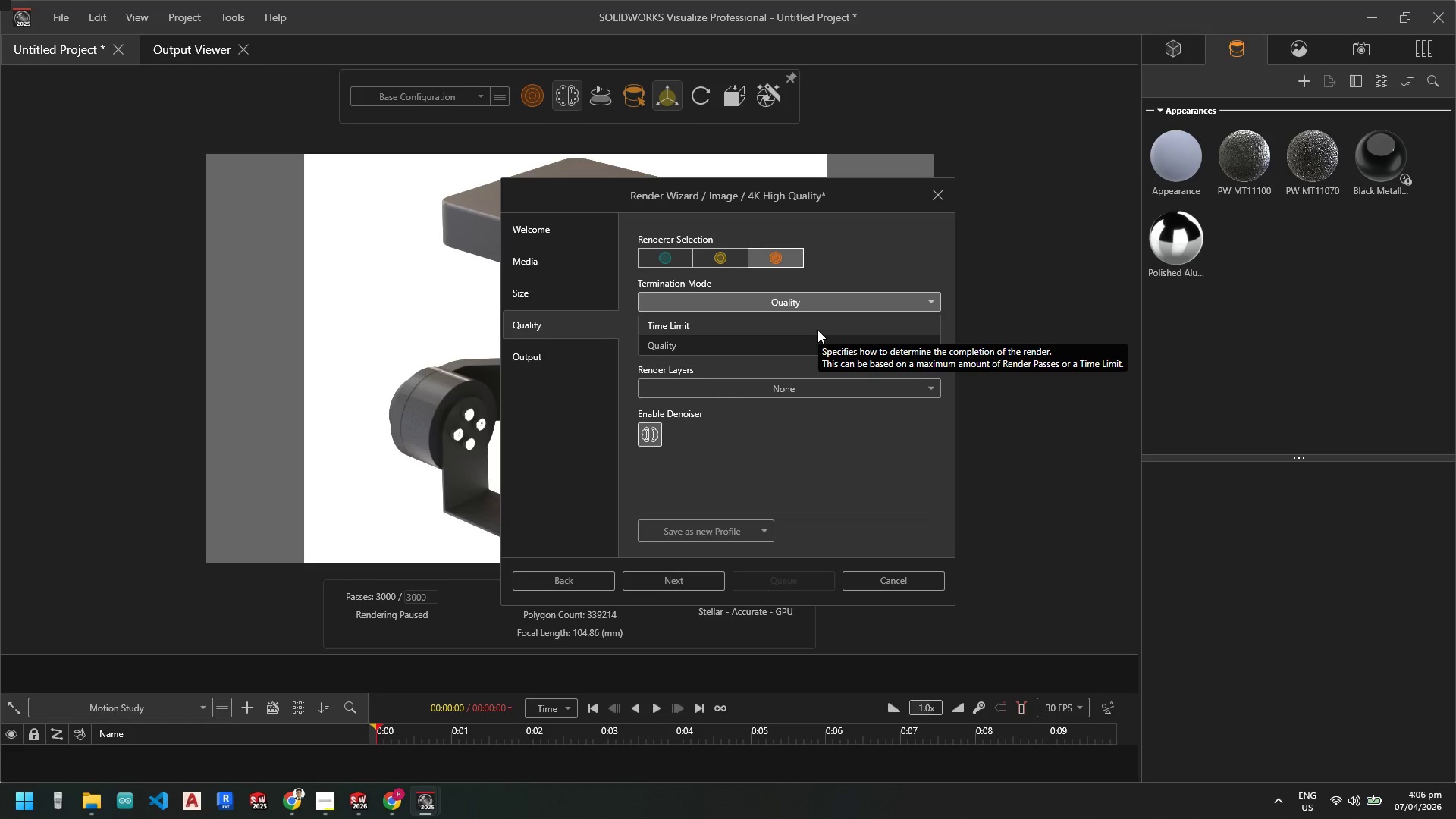 
wait(13.25)
 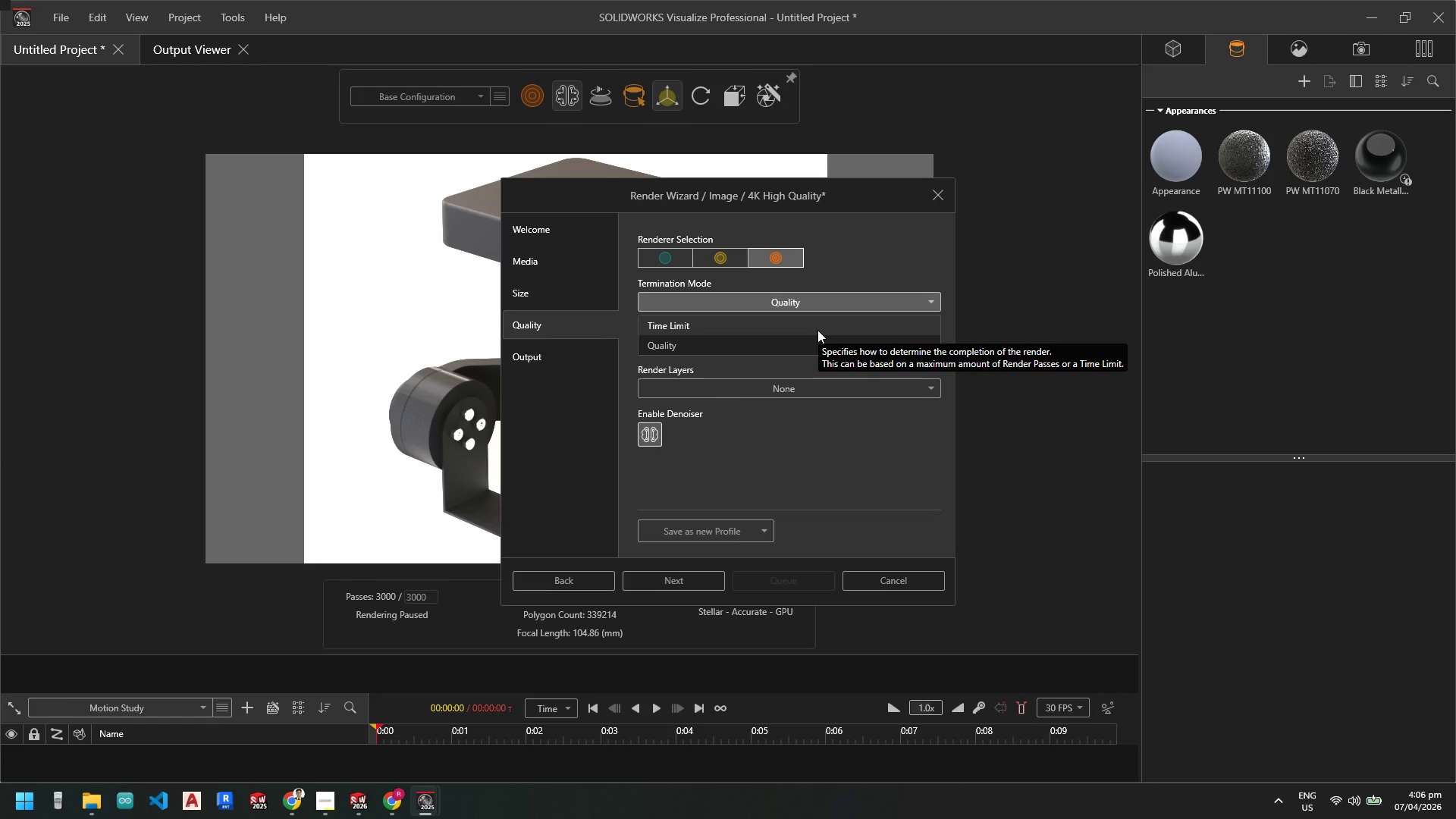 
left_click([560, 349])
 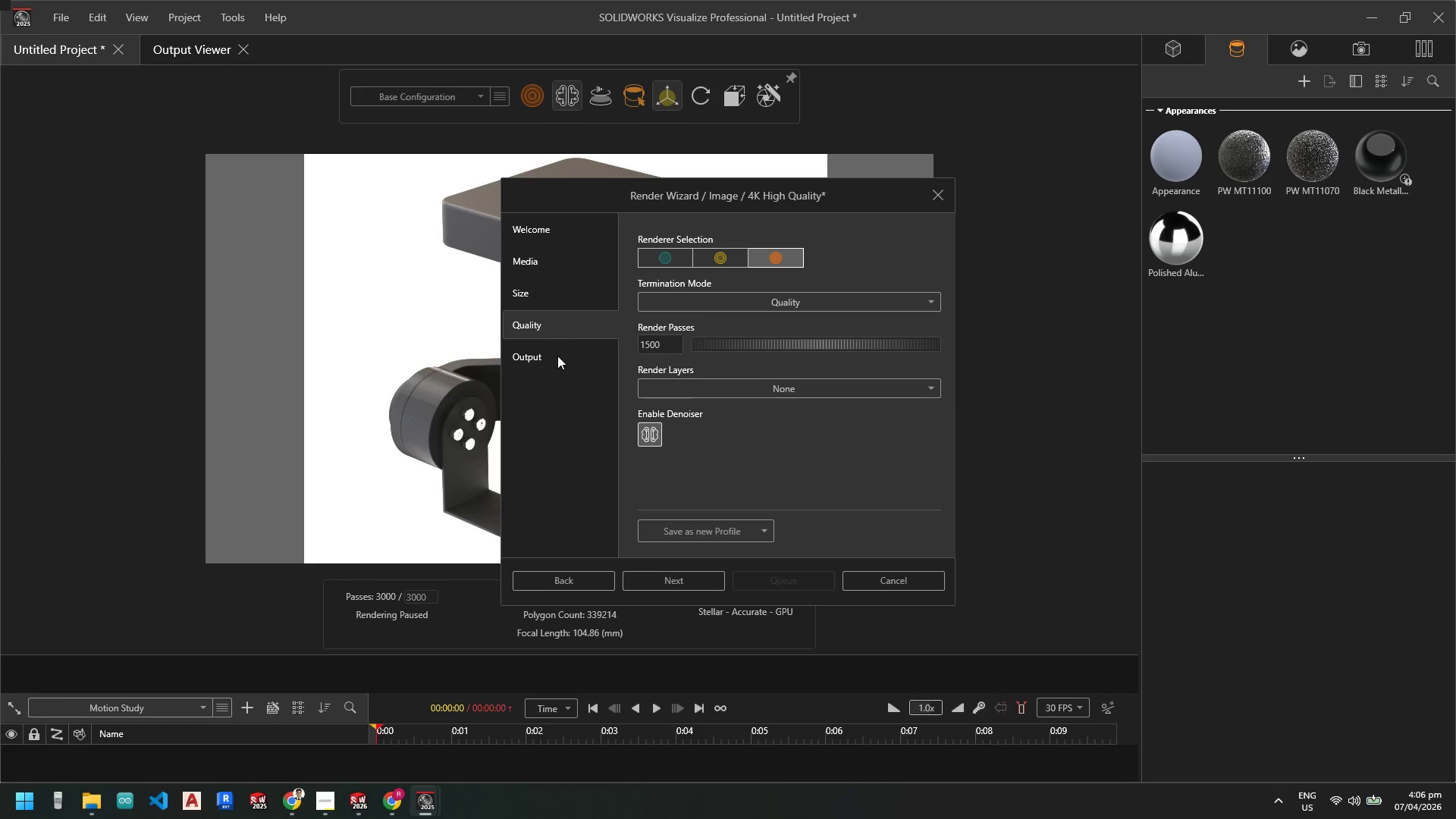 
left_click([555, 359])
 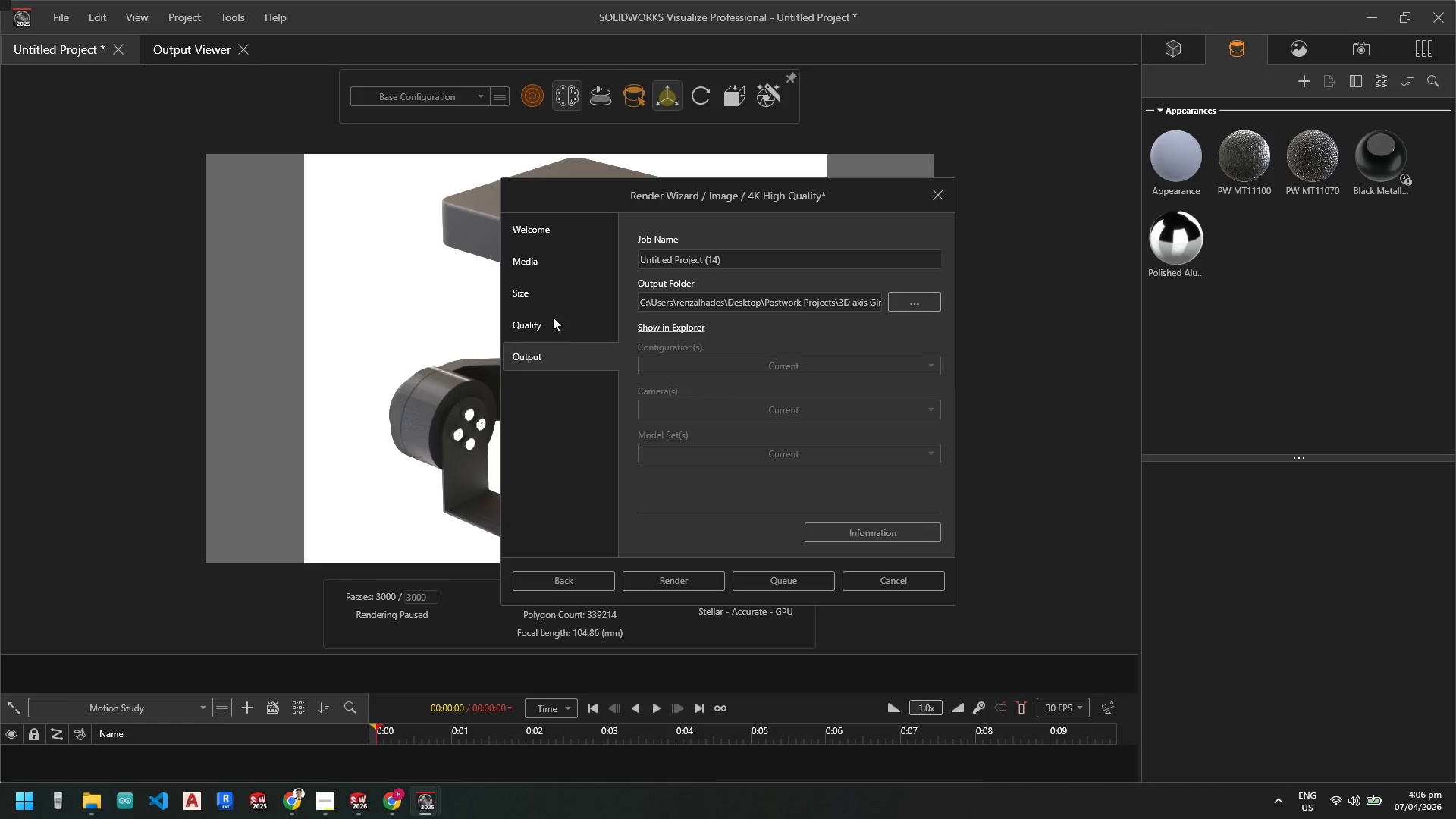 
left_click([538, 326])
 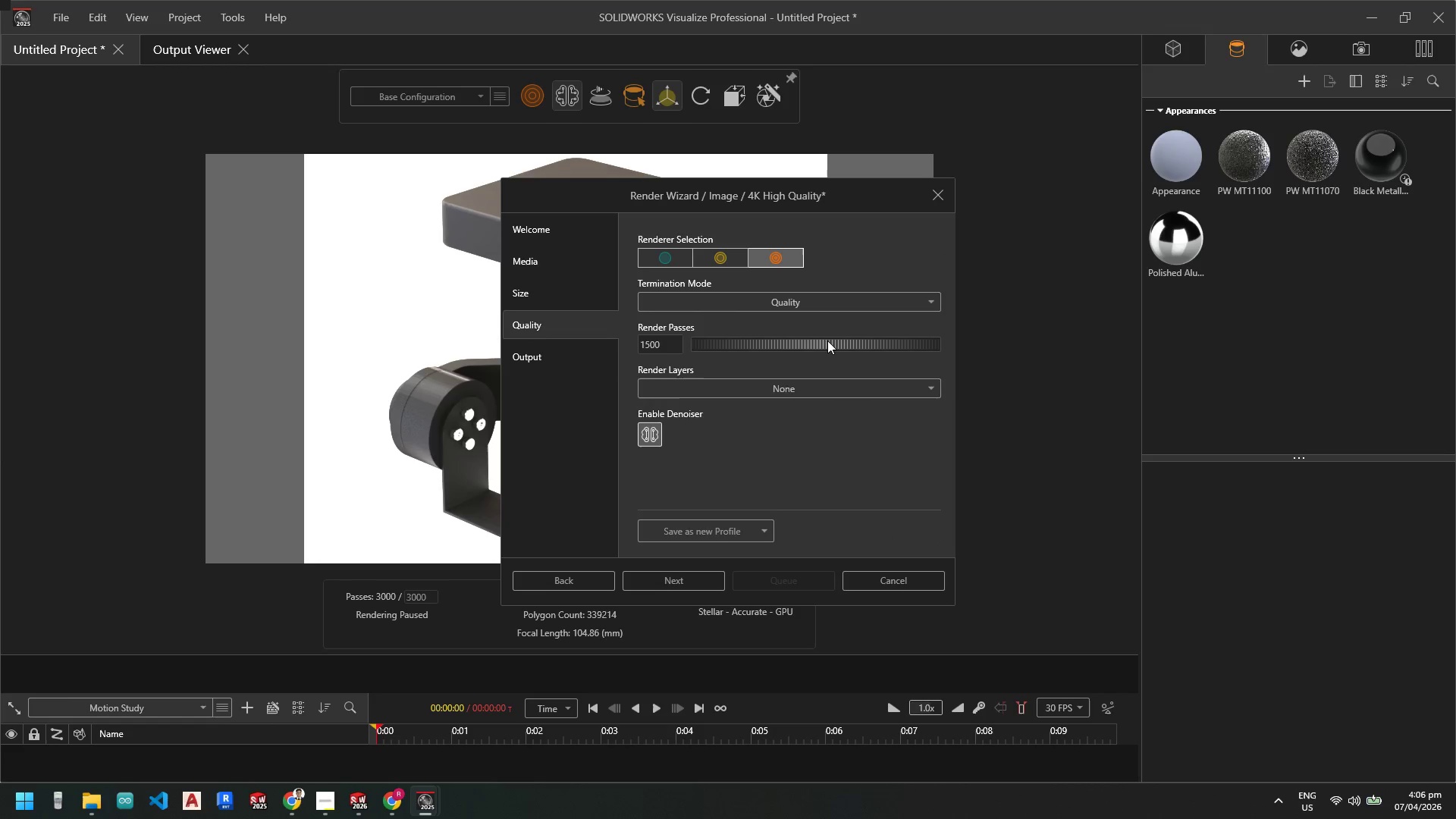 
left_click([792, 388])
 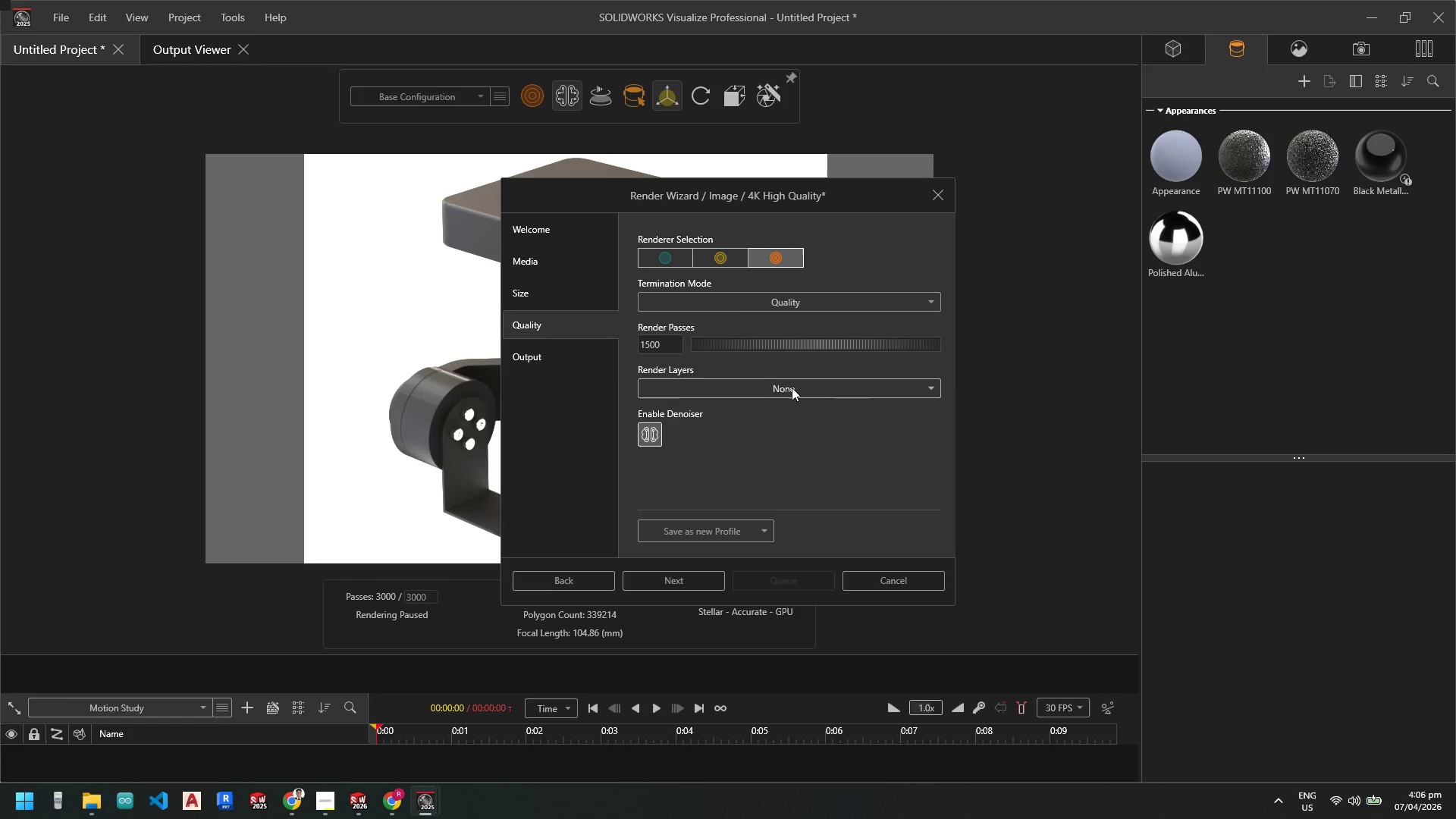 
double_click([792, 388])
 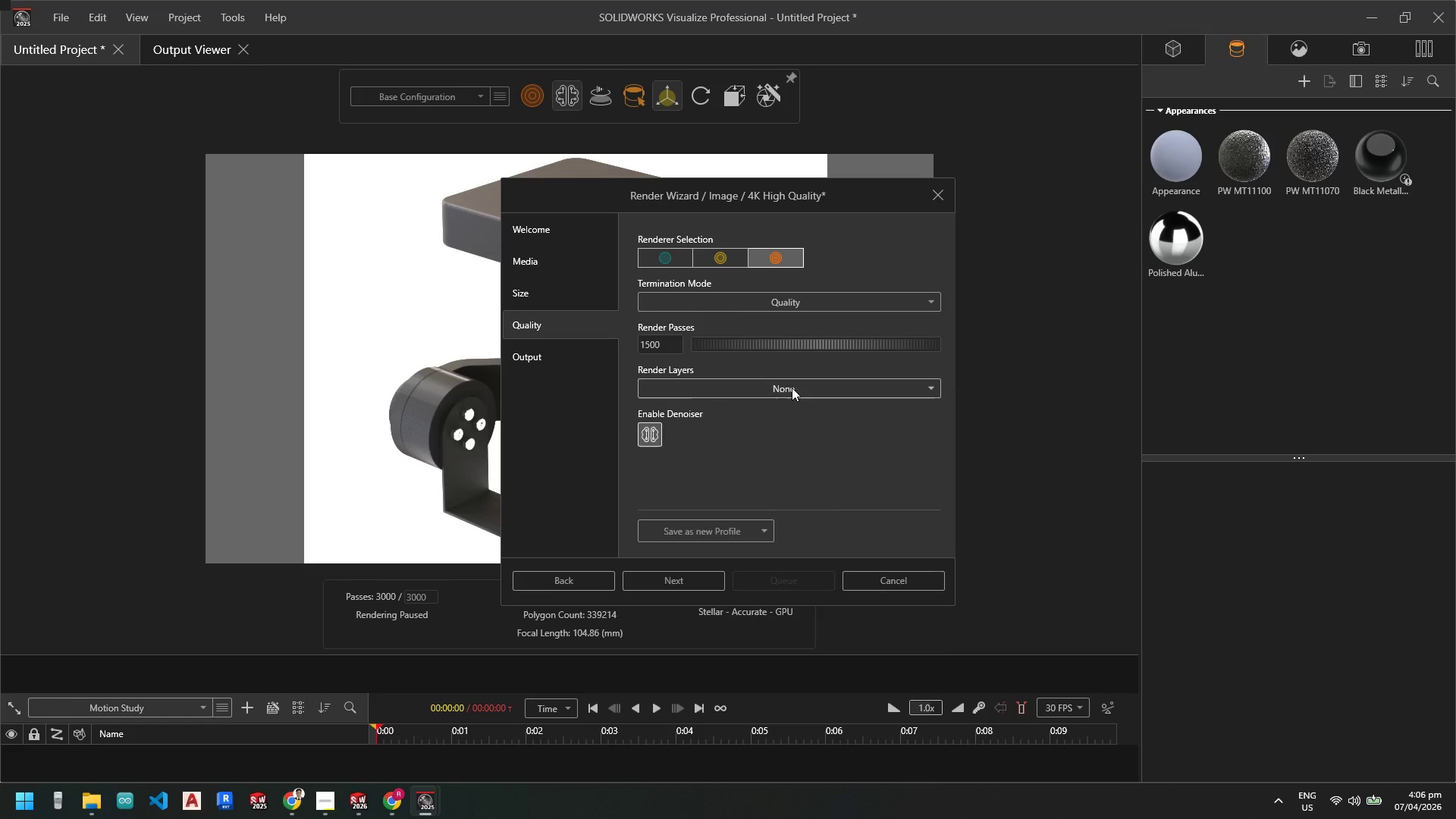 
left_click([792, 388])
 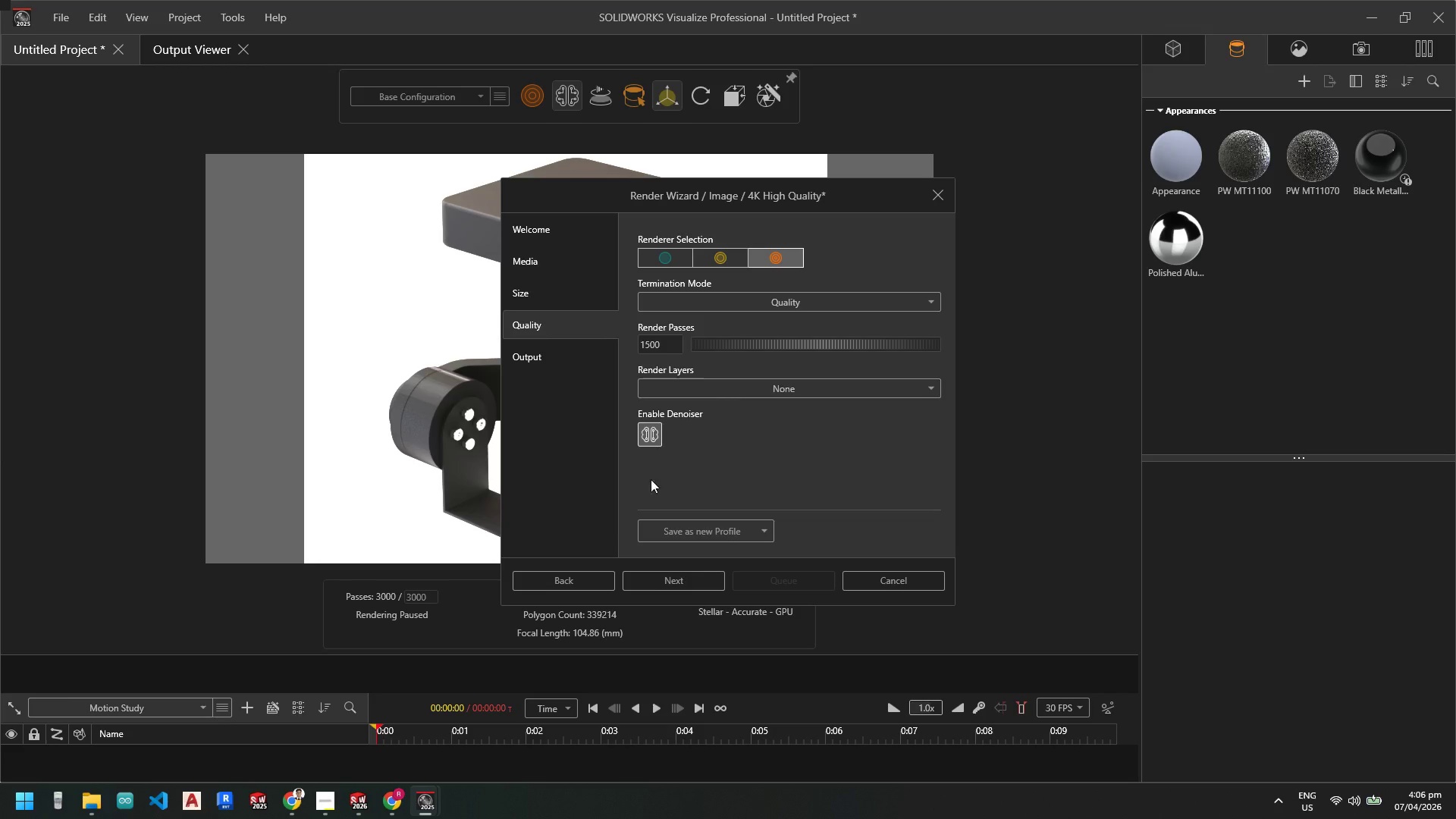 
left_click([529, 256])
 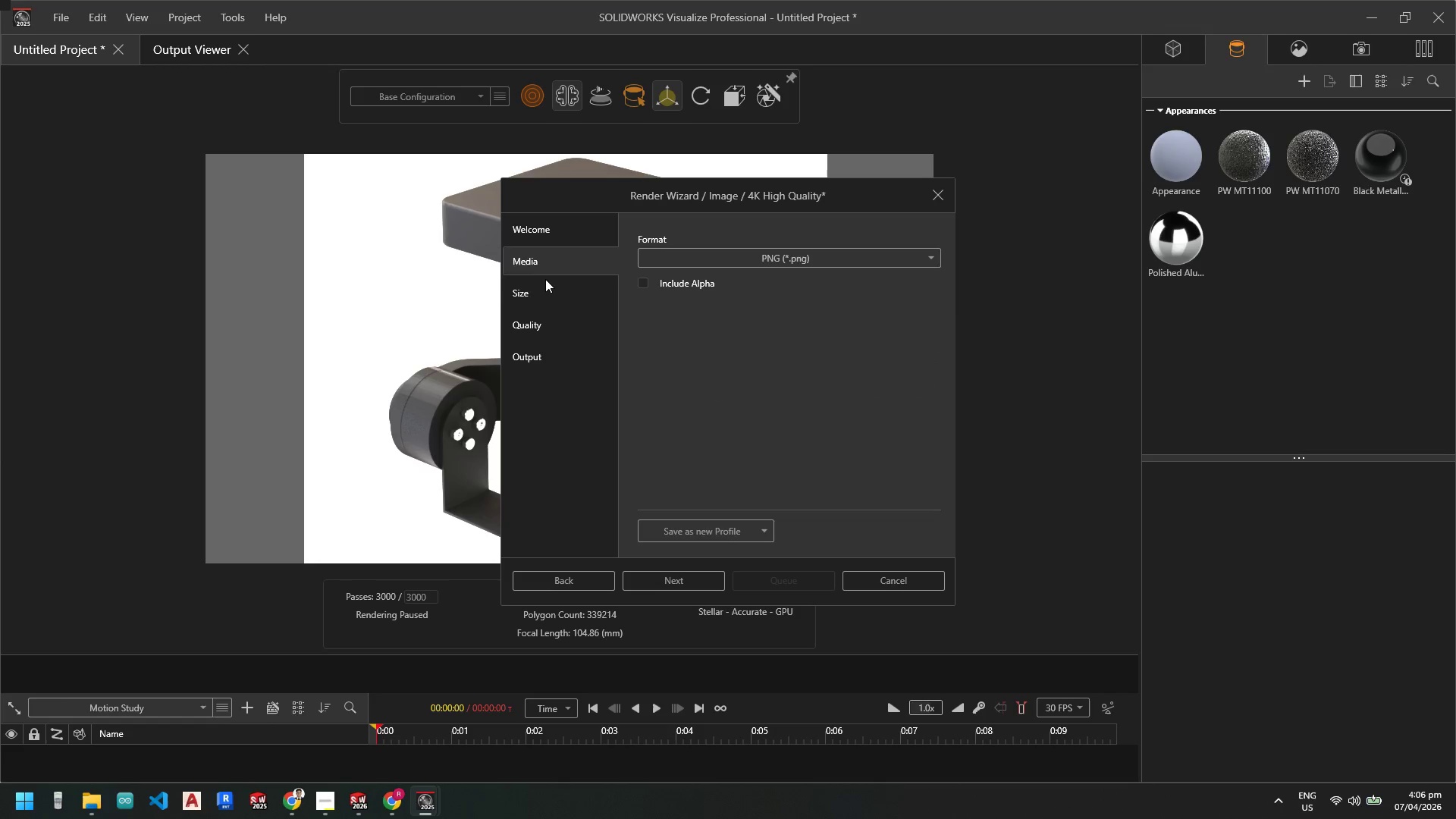 
left_click([545, 284])
 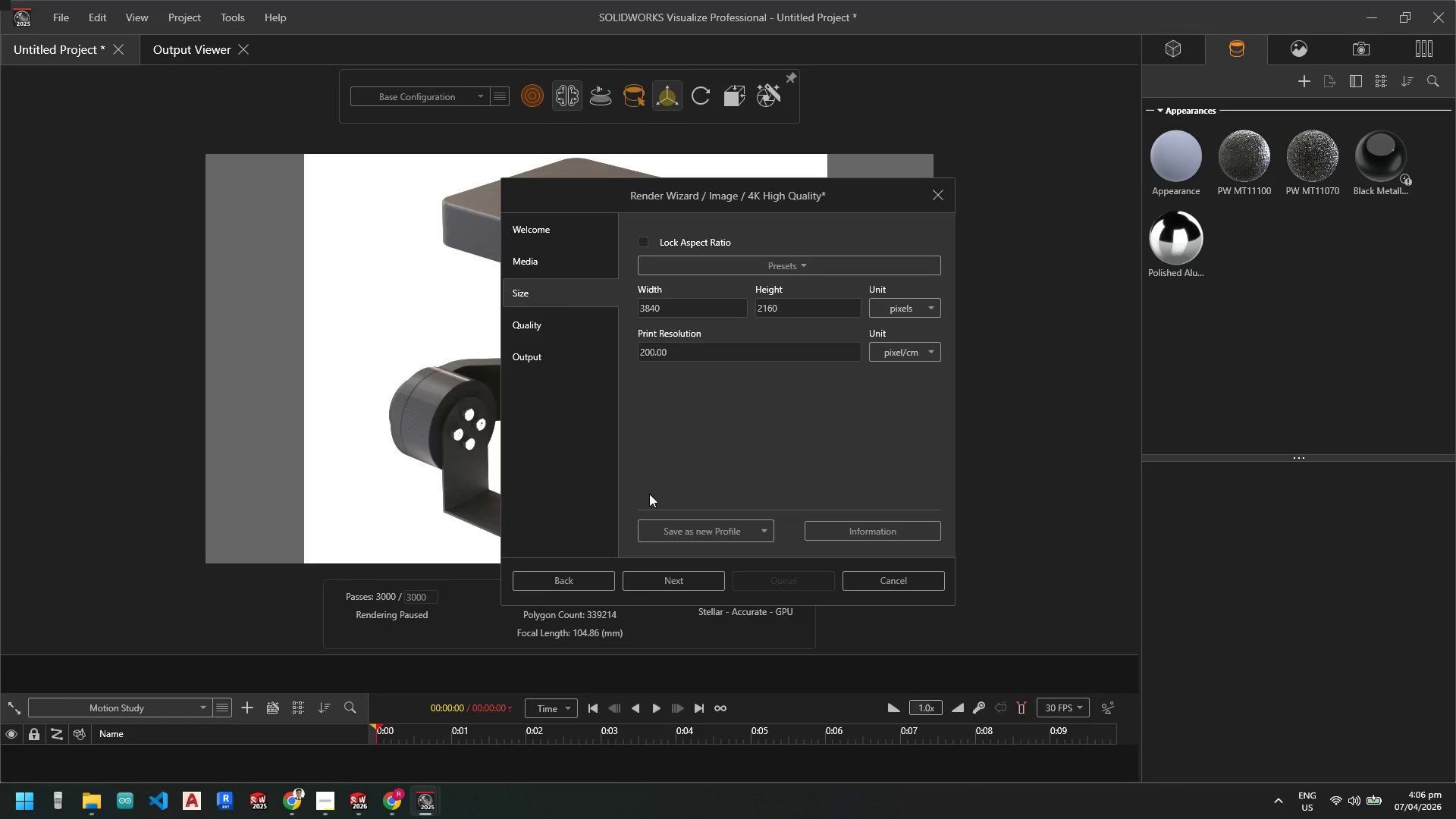 
left_click([696, 580])
 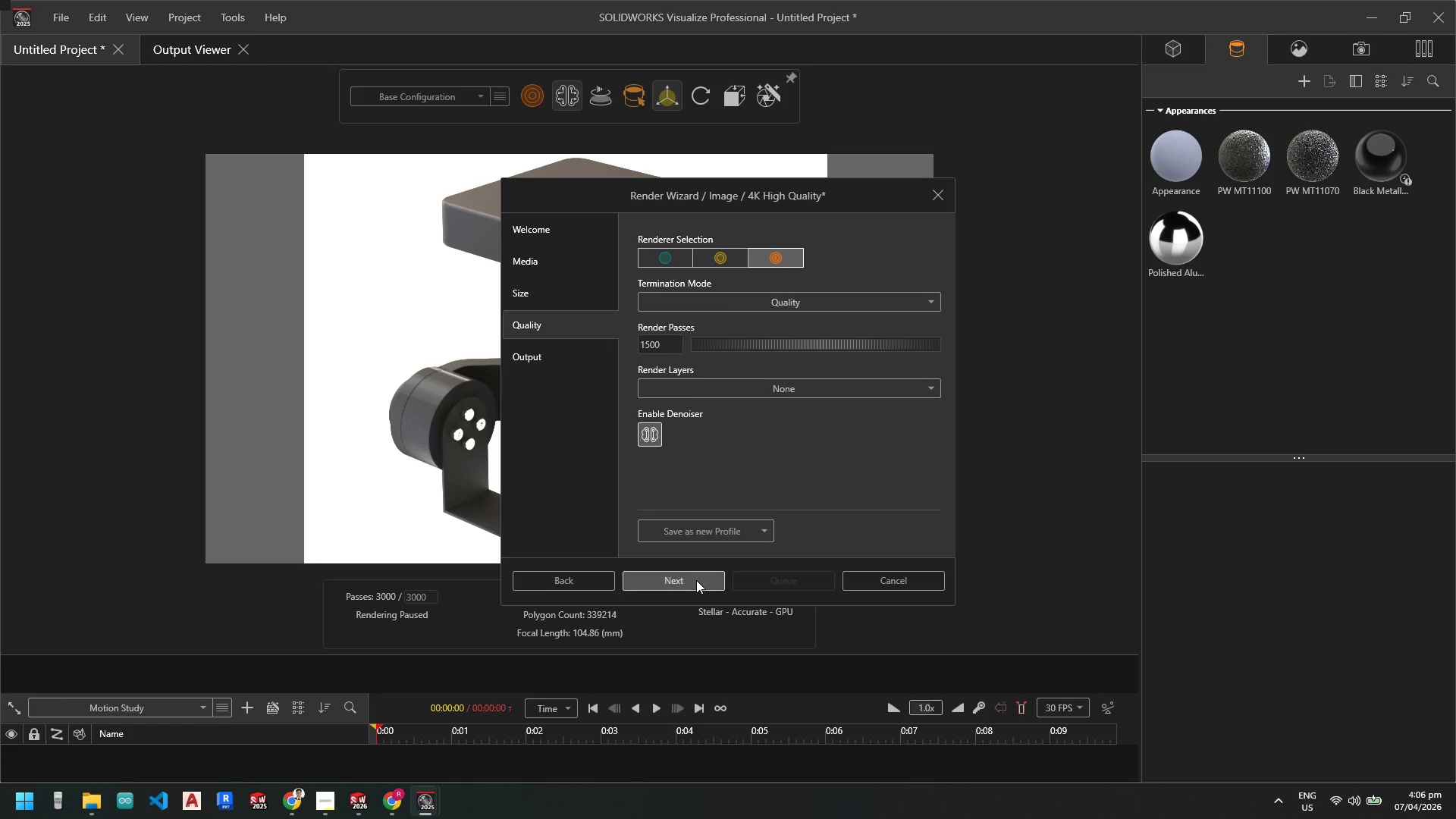 
double_click([696, 580])
 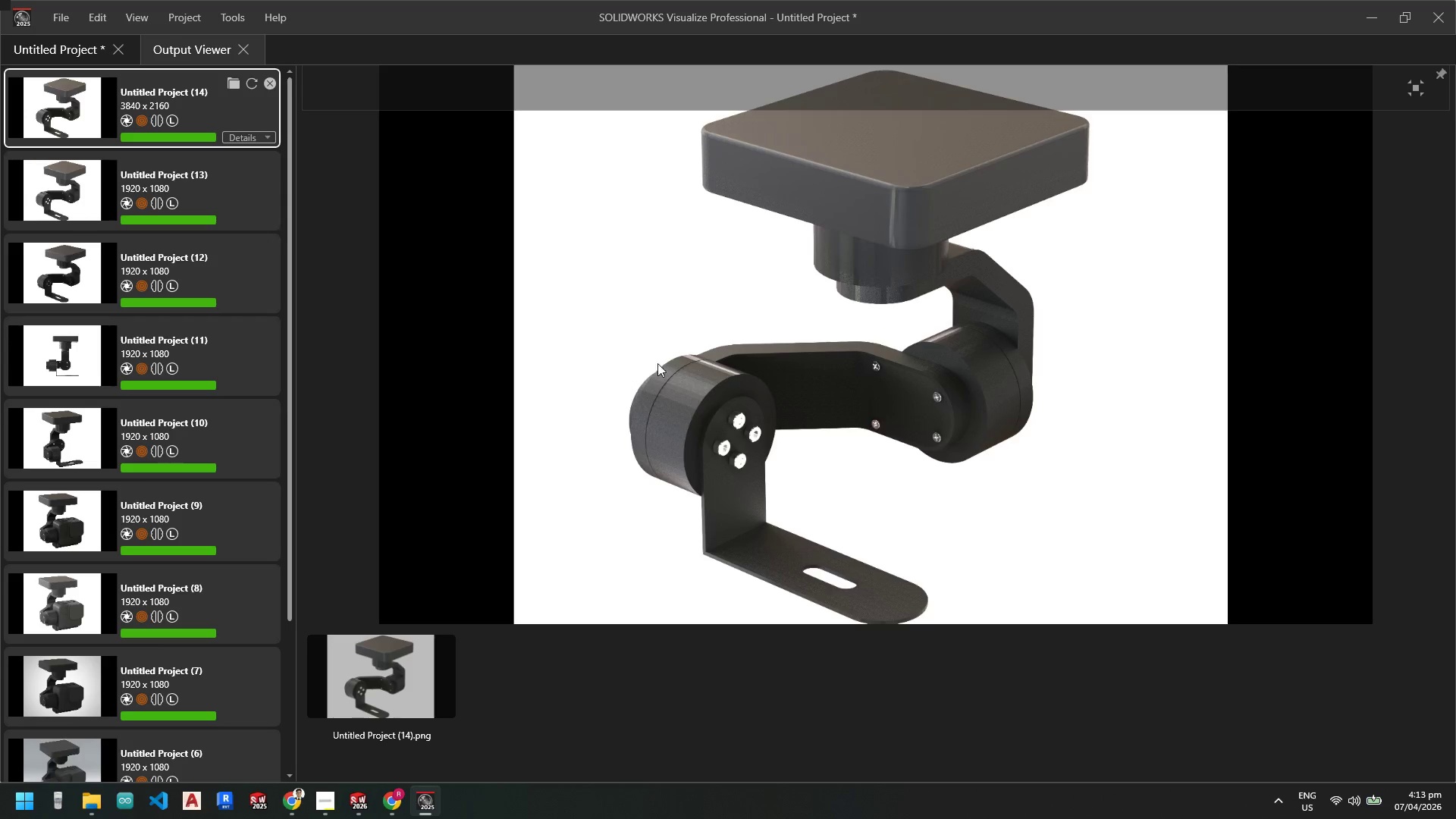 
wait(405.53)
 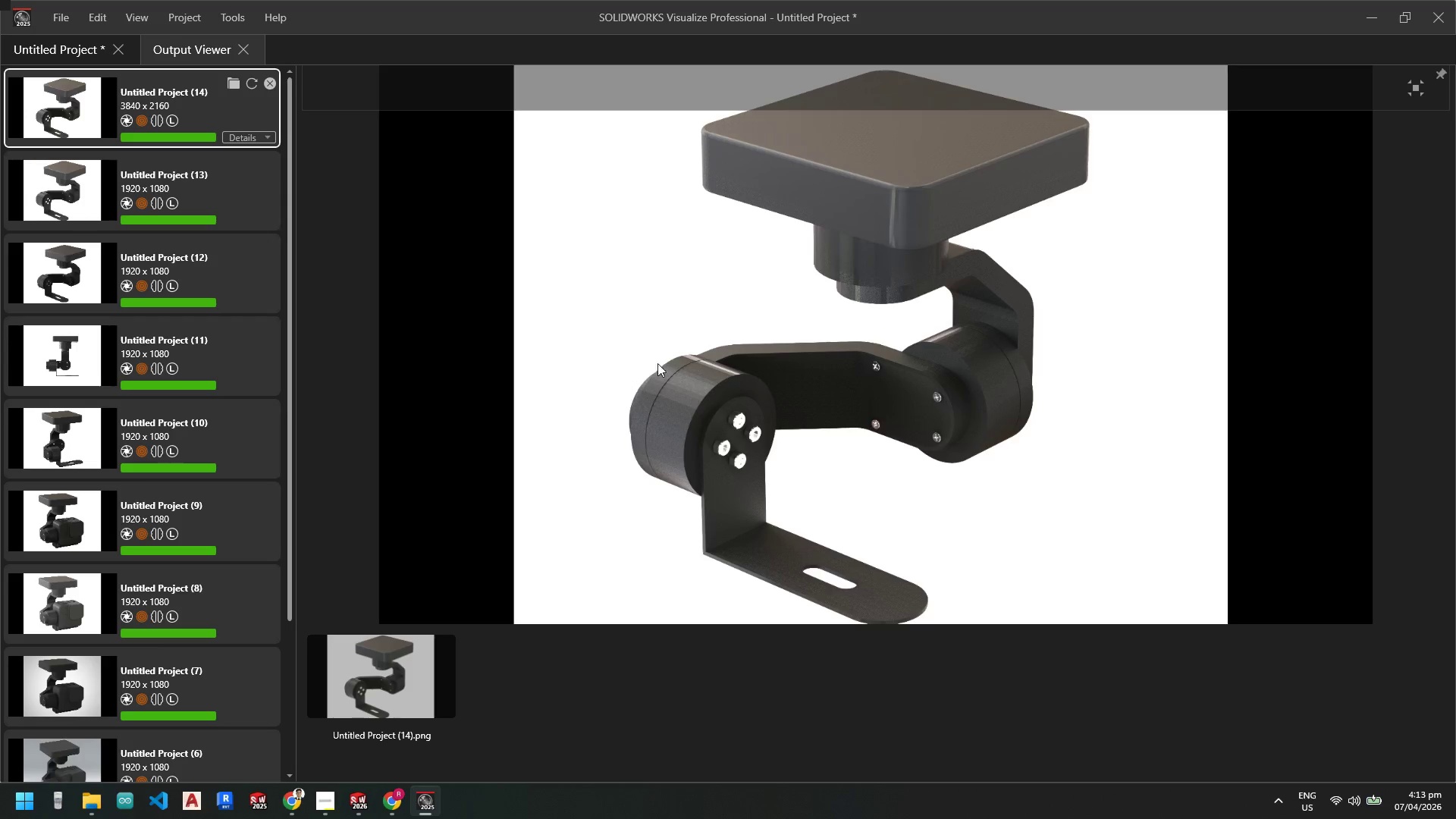 
left_click([331, 802])